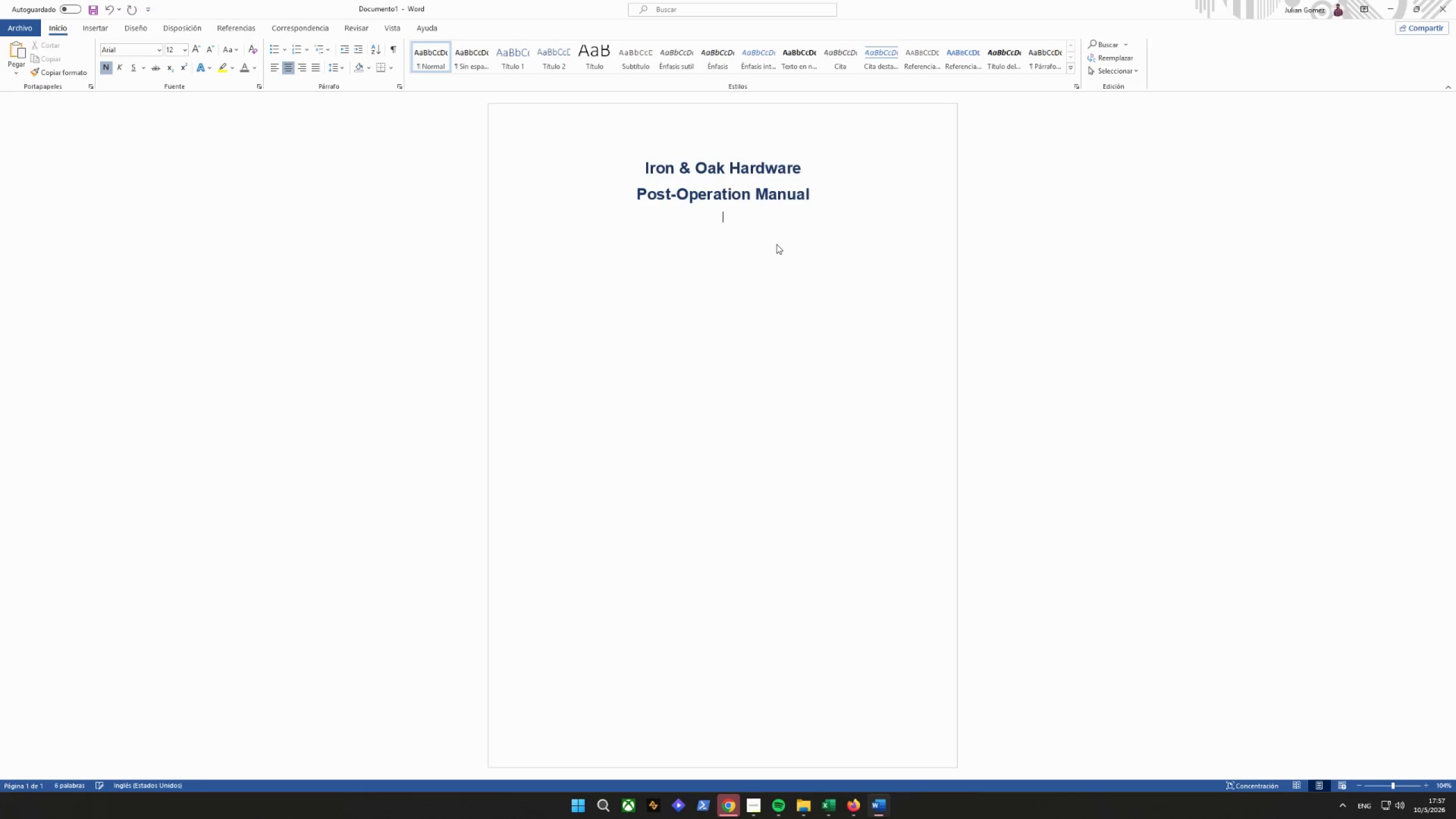 
key(B)
 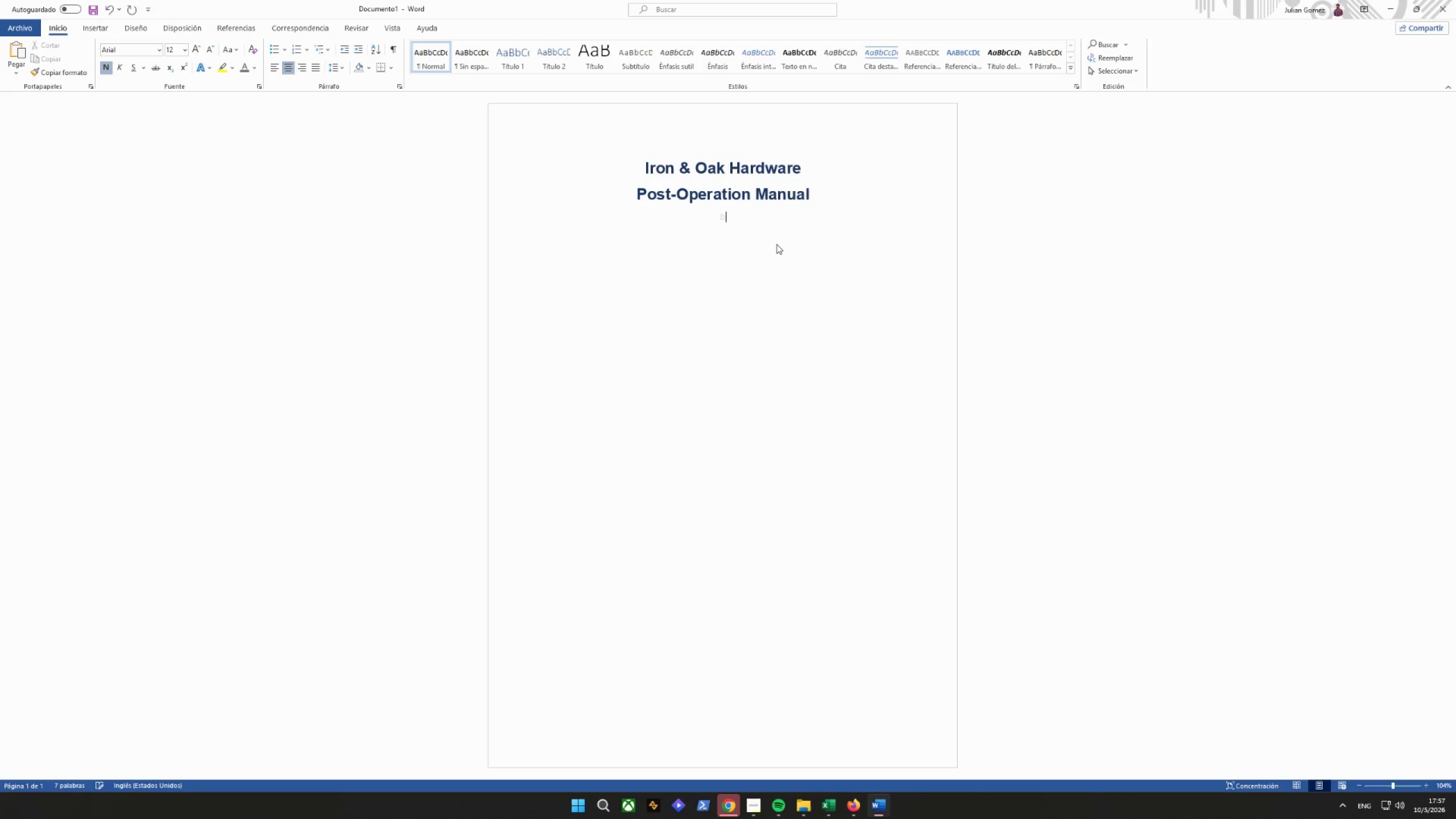 
key(Backspace)
 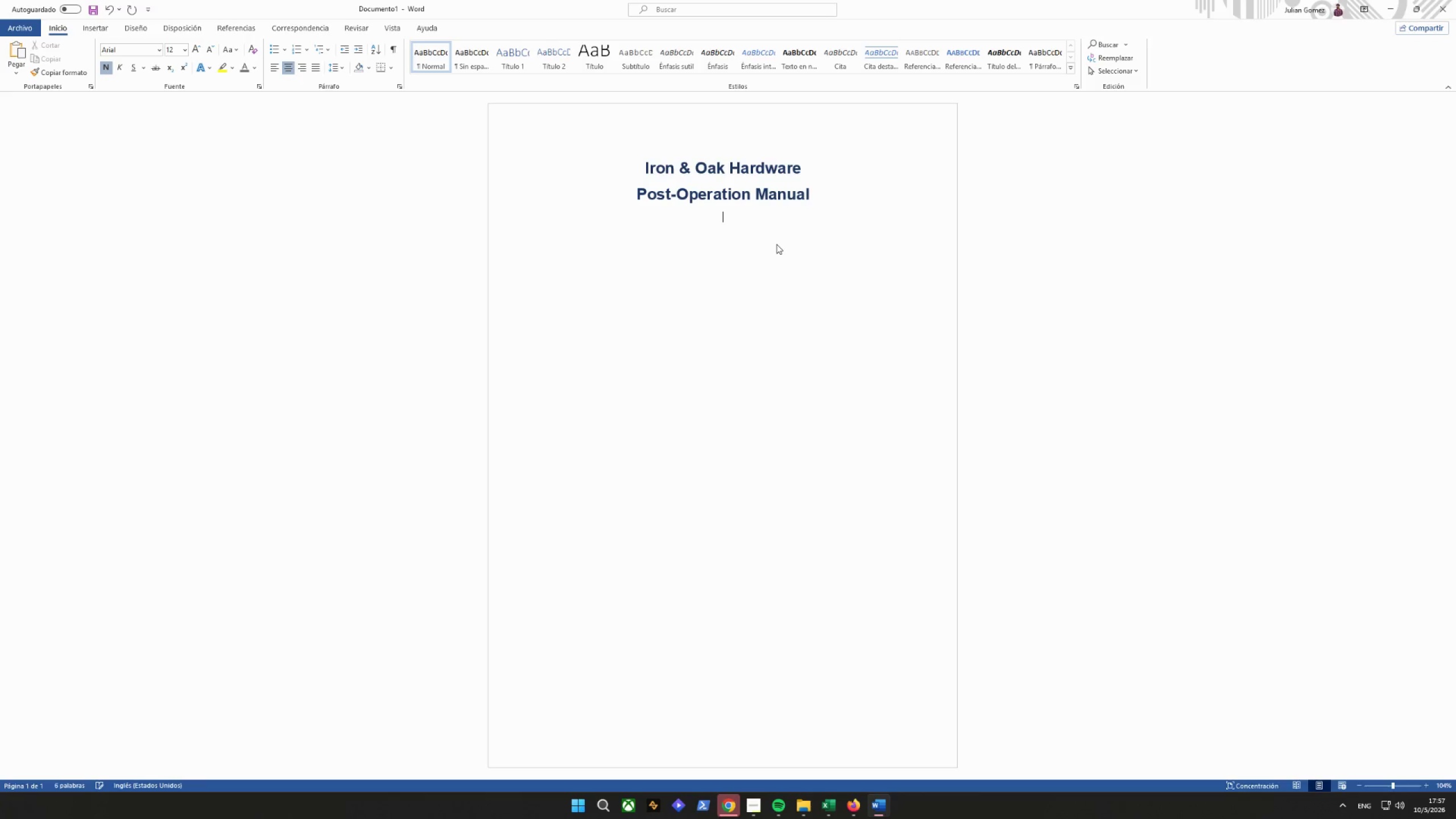 
key(E)
 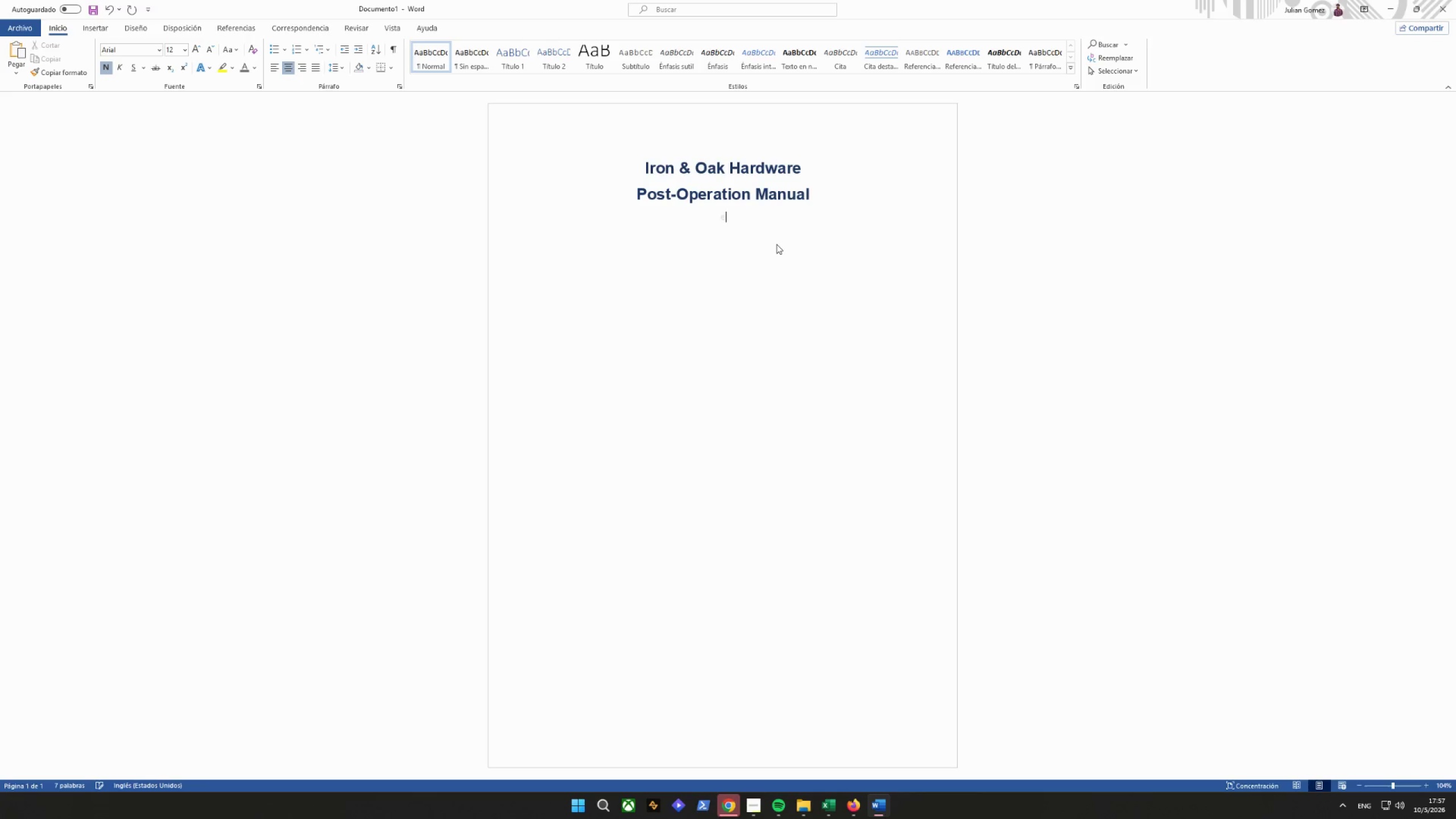 
key(Backspace)
 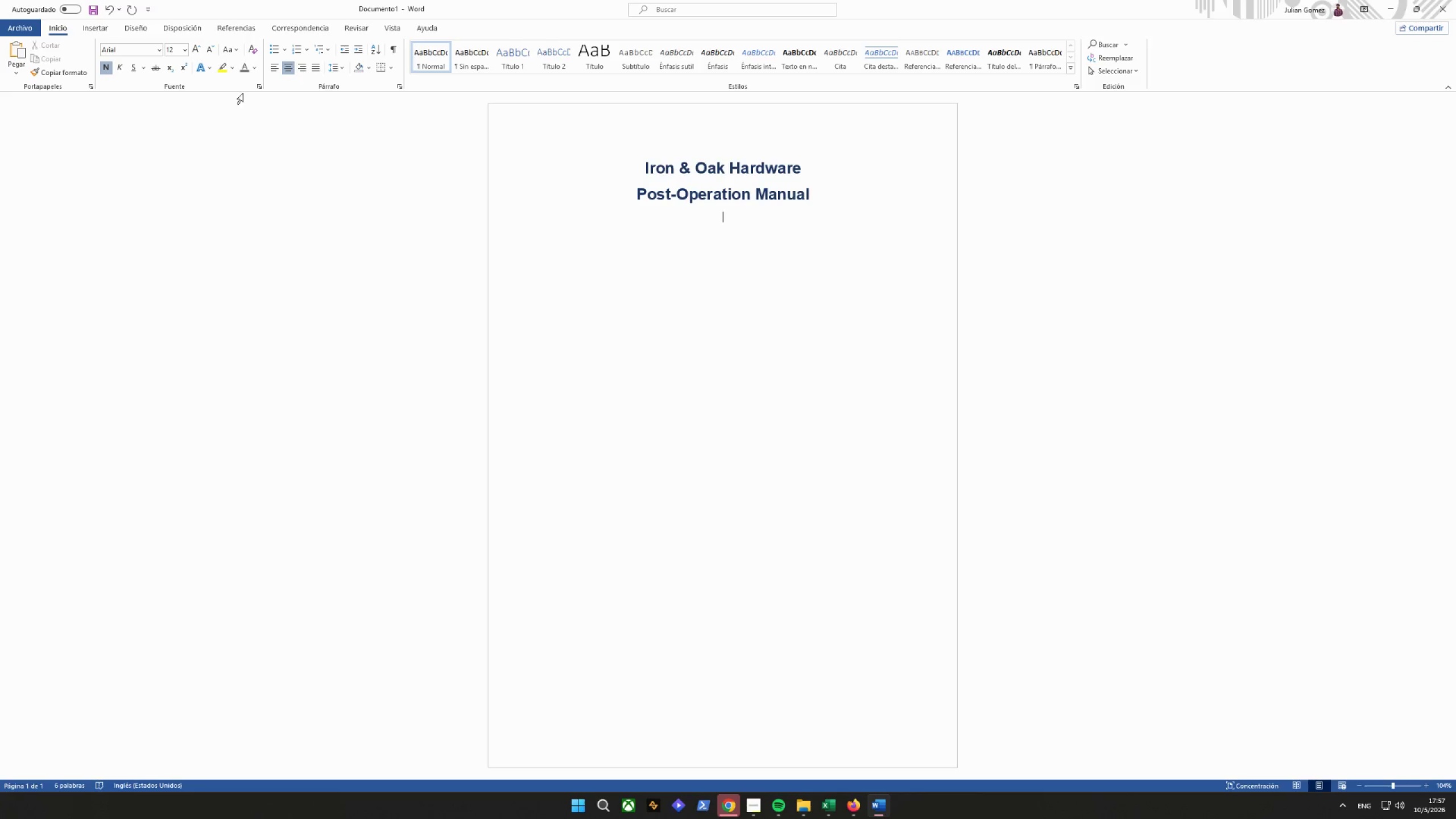 
left_click([256, 73])
 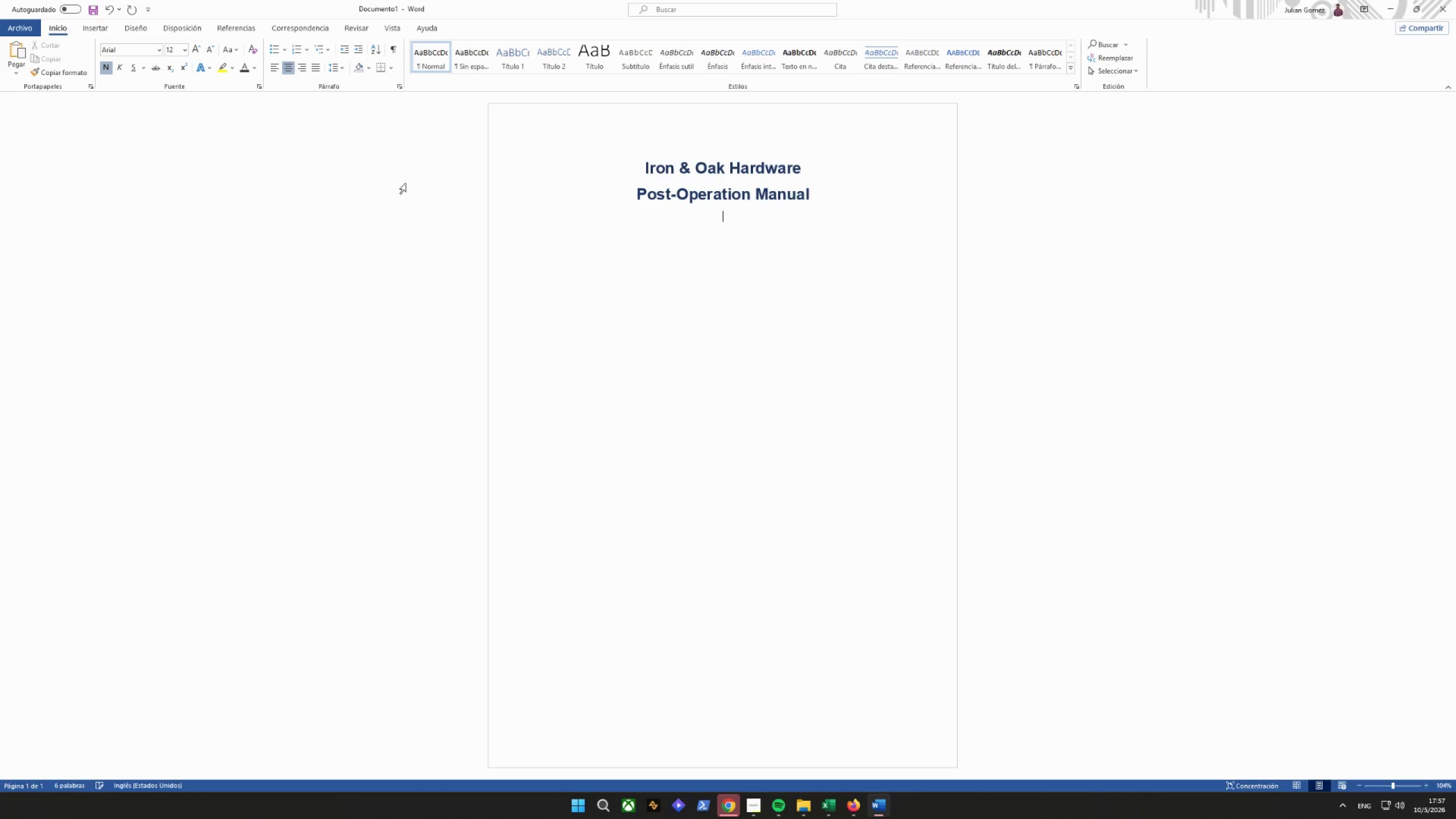 
type(ebay)
key(Backspace)
key(Backspace)
key(Backspace)
type(Bay )
 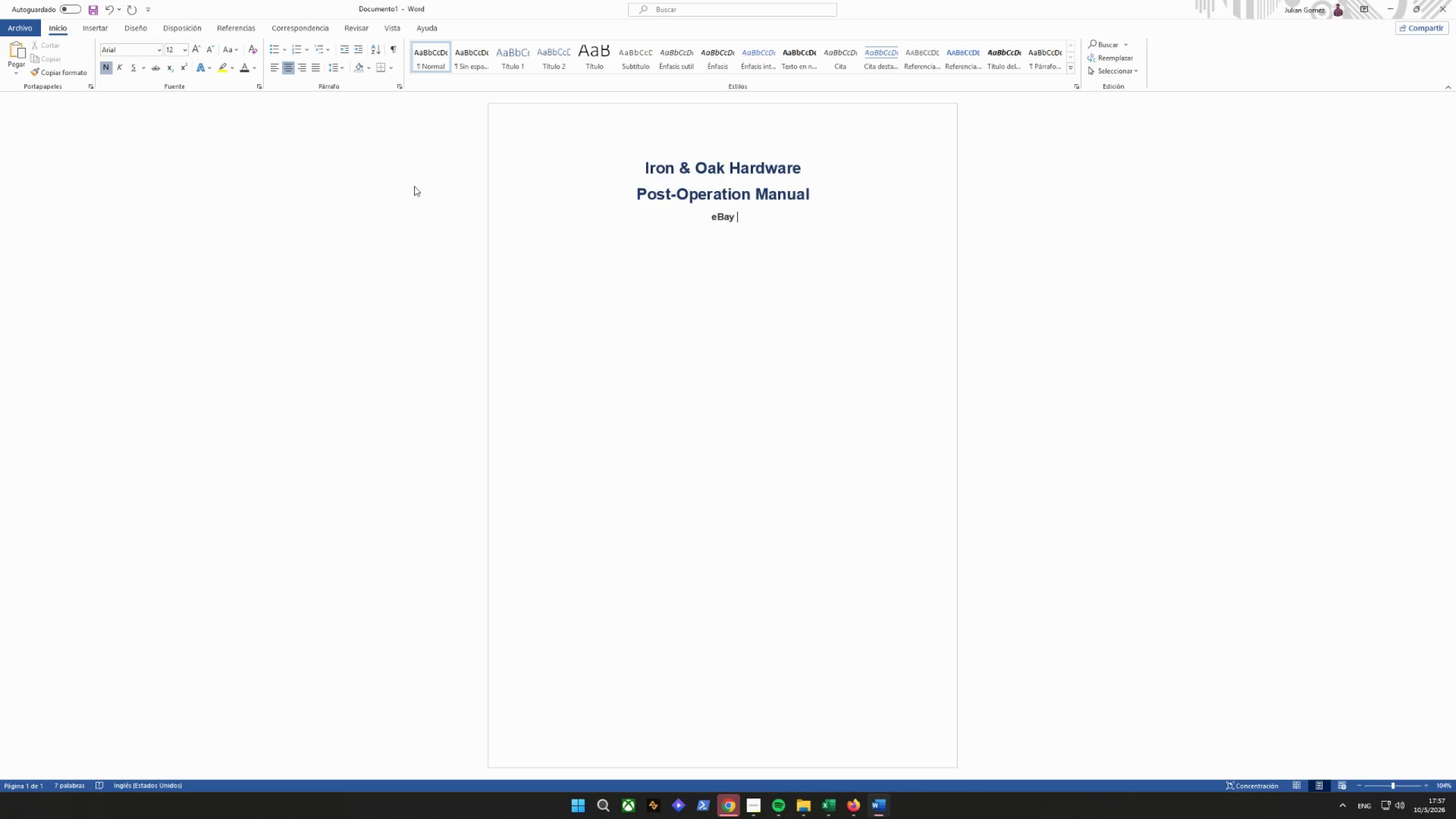 
wait(8.5)
 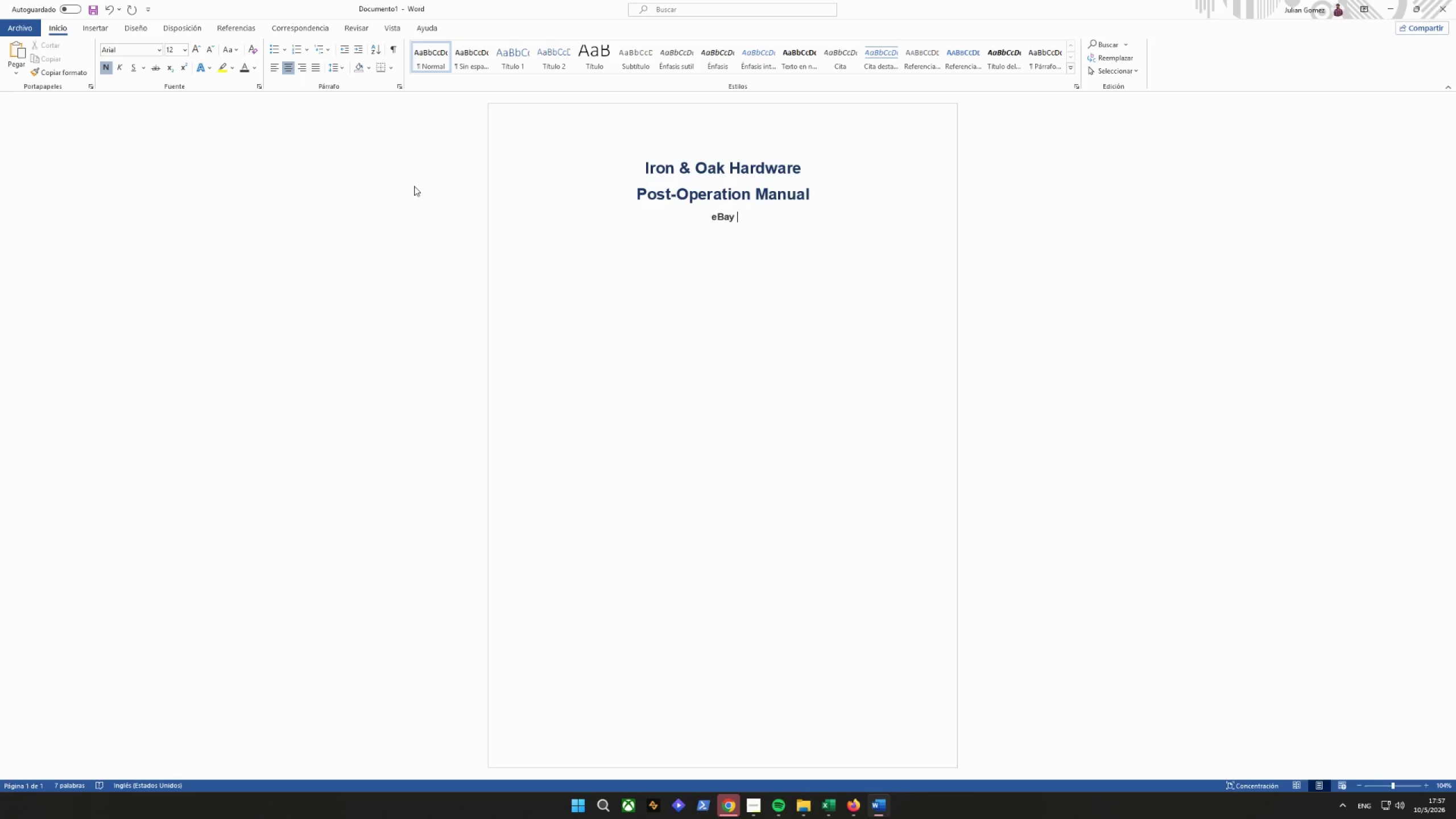 
left_click_drag(start_coordinate=[789, 221], to_coordinate=[539, 220])
 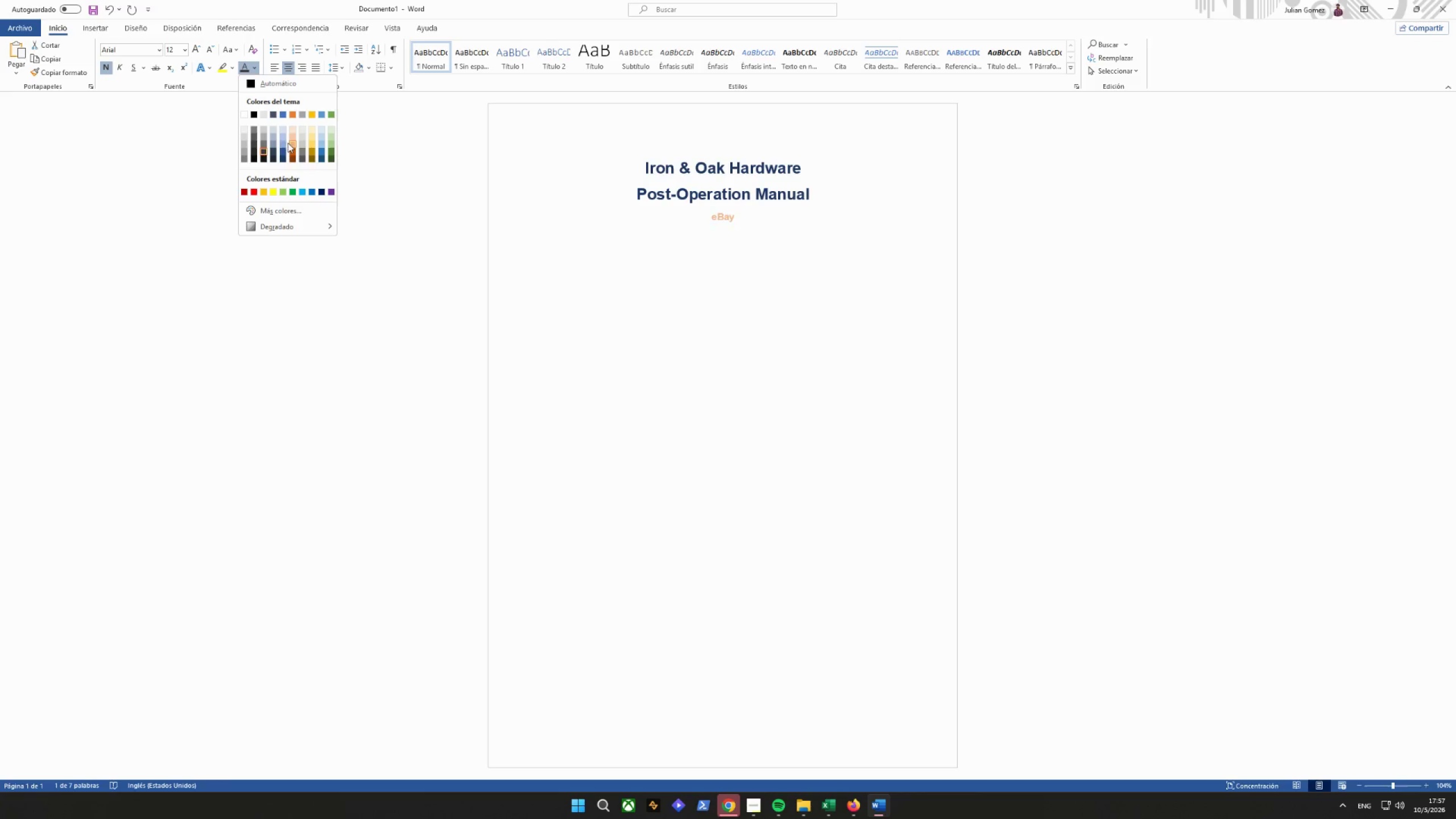 
left_click([260, 142])
 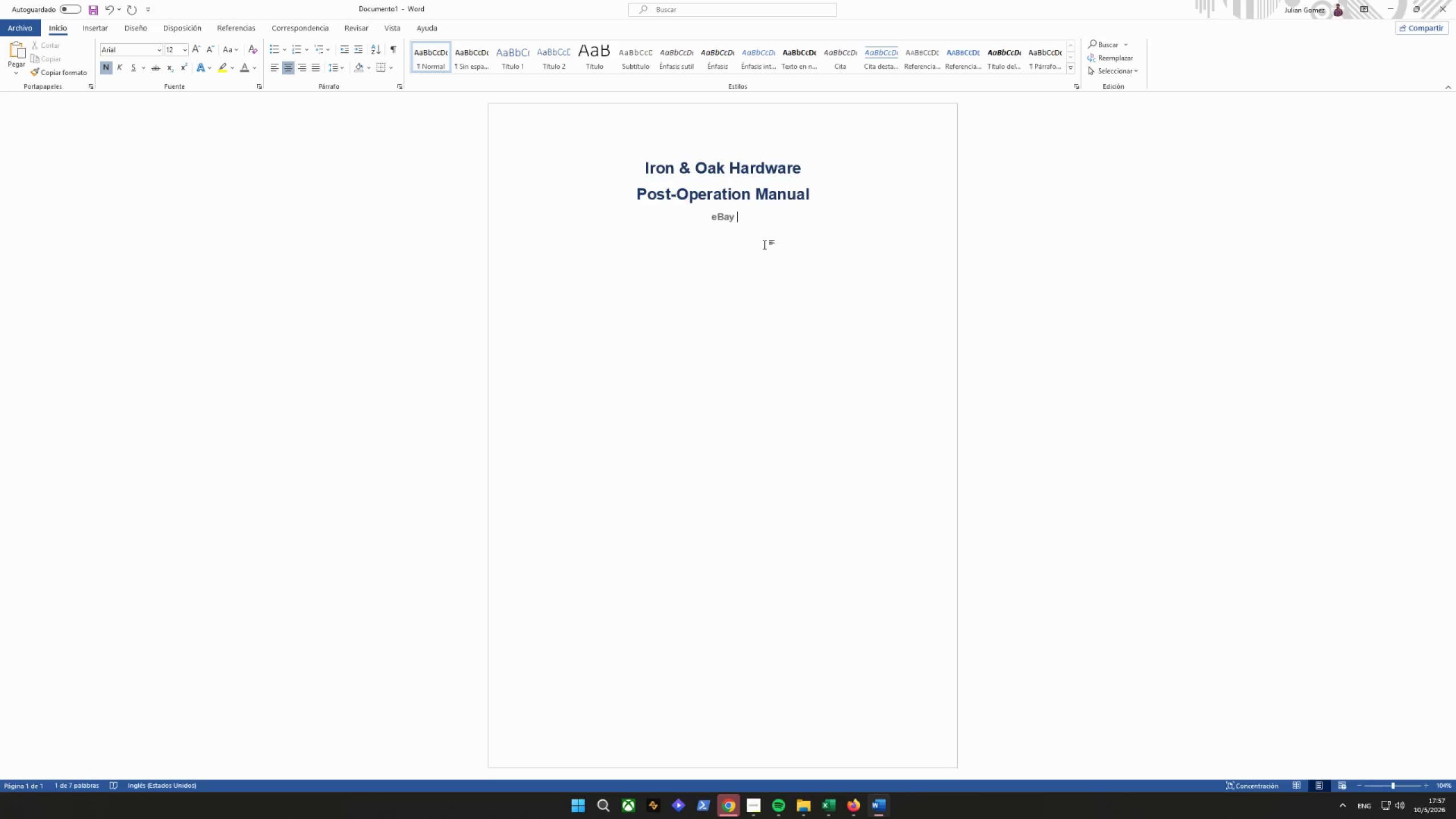 
double_click([748, 217])
 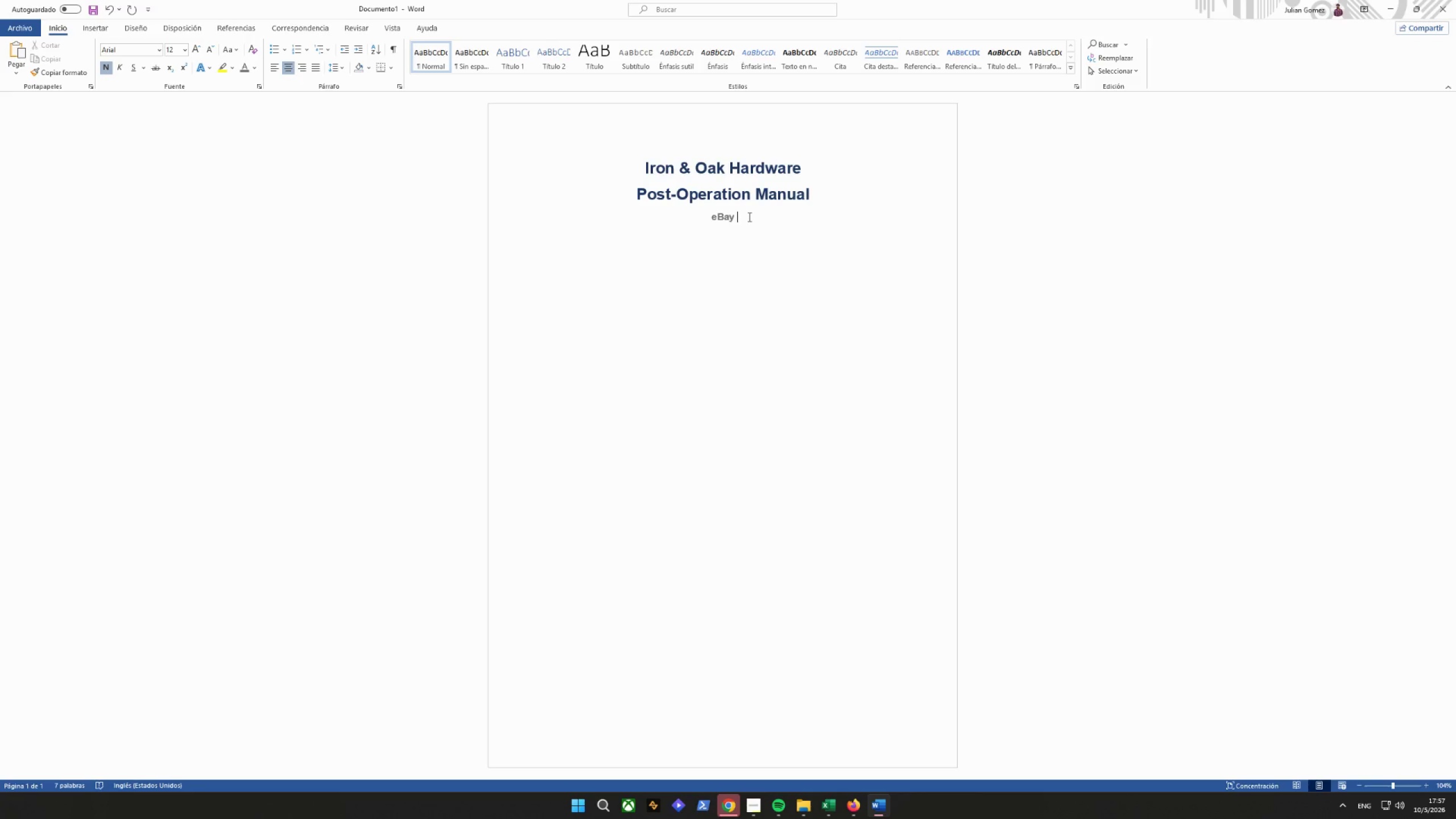 
type(Commy)
key(Backspace)
type(unication & Order Ma)
 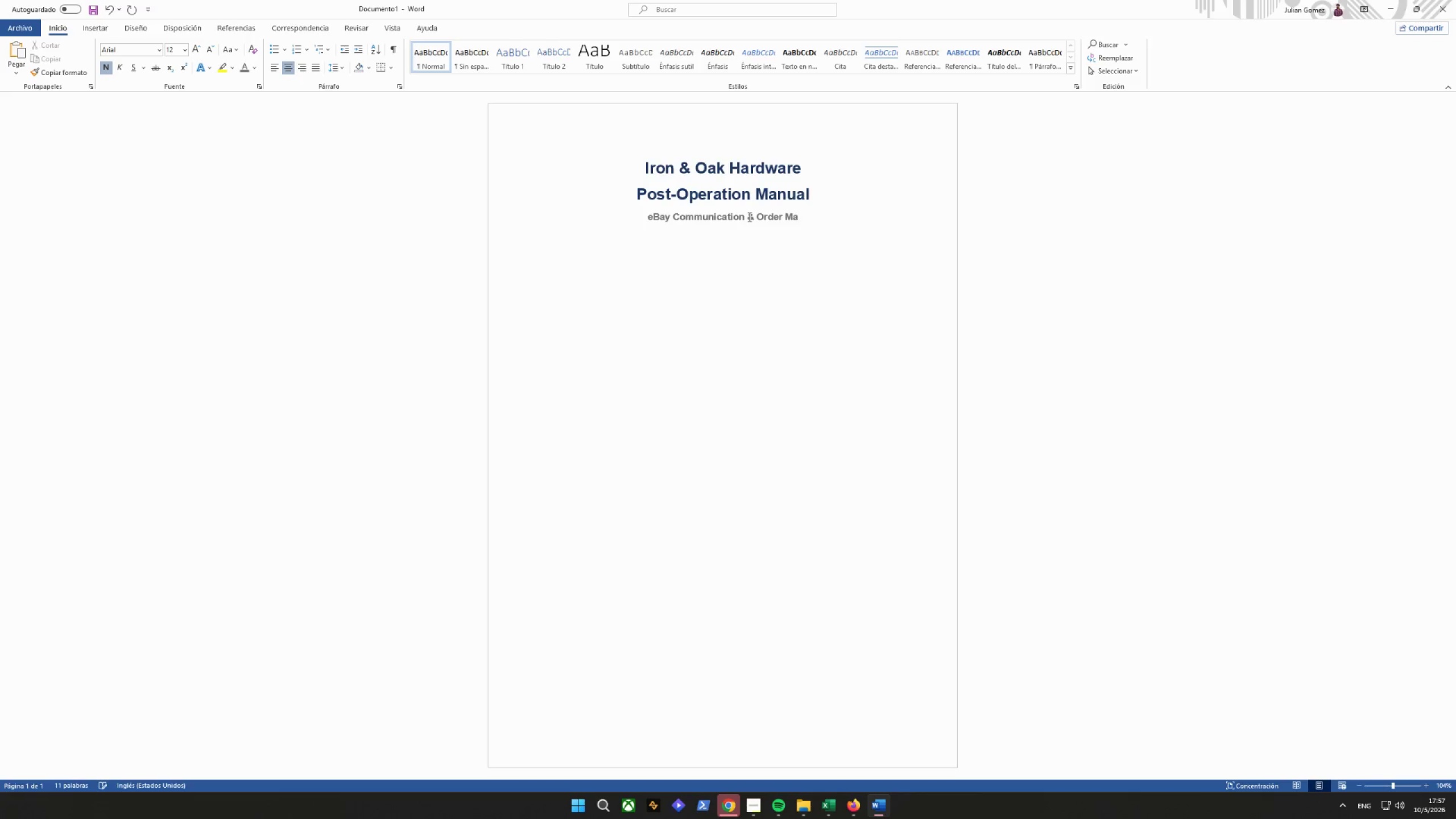 
type(nagement SOP vERSION 1.0 | May 2025)
key(Backspace)
type(6)
 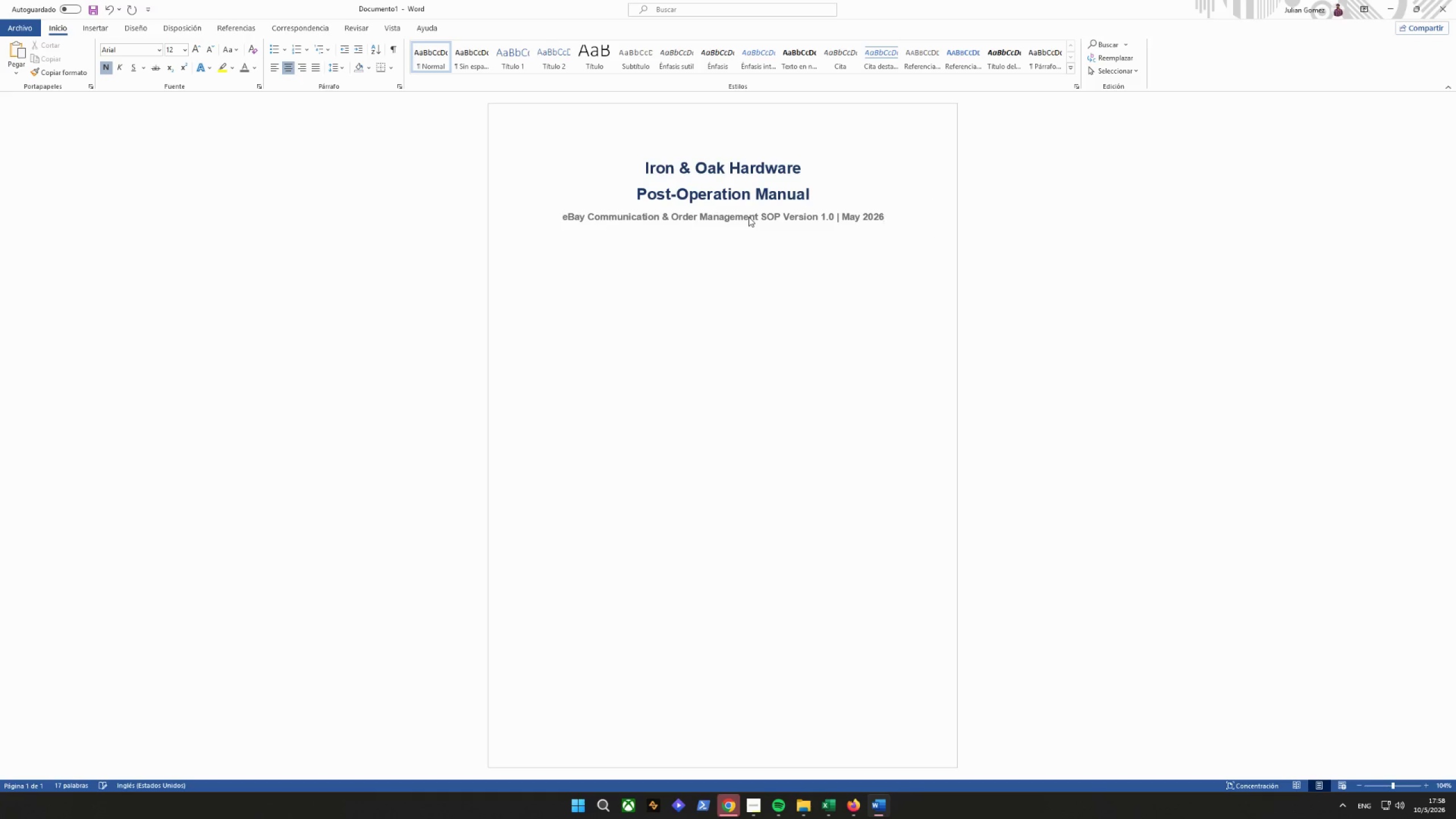 
key(Enter)
 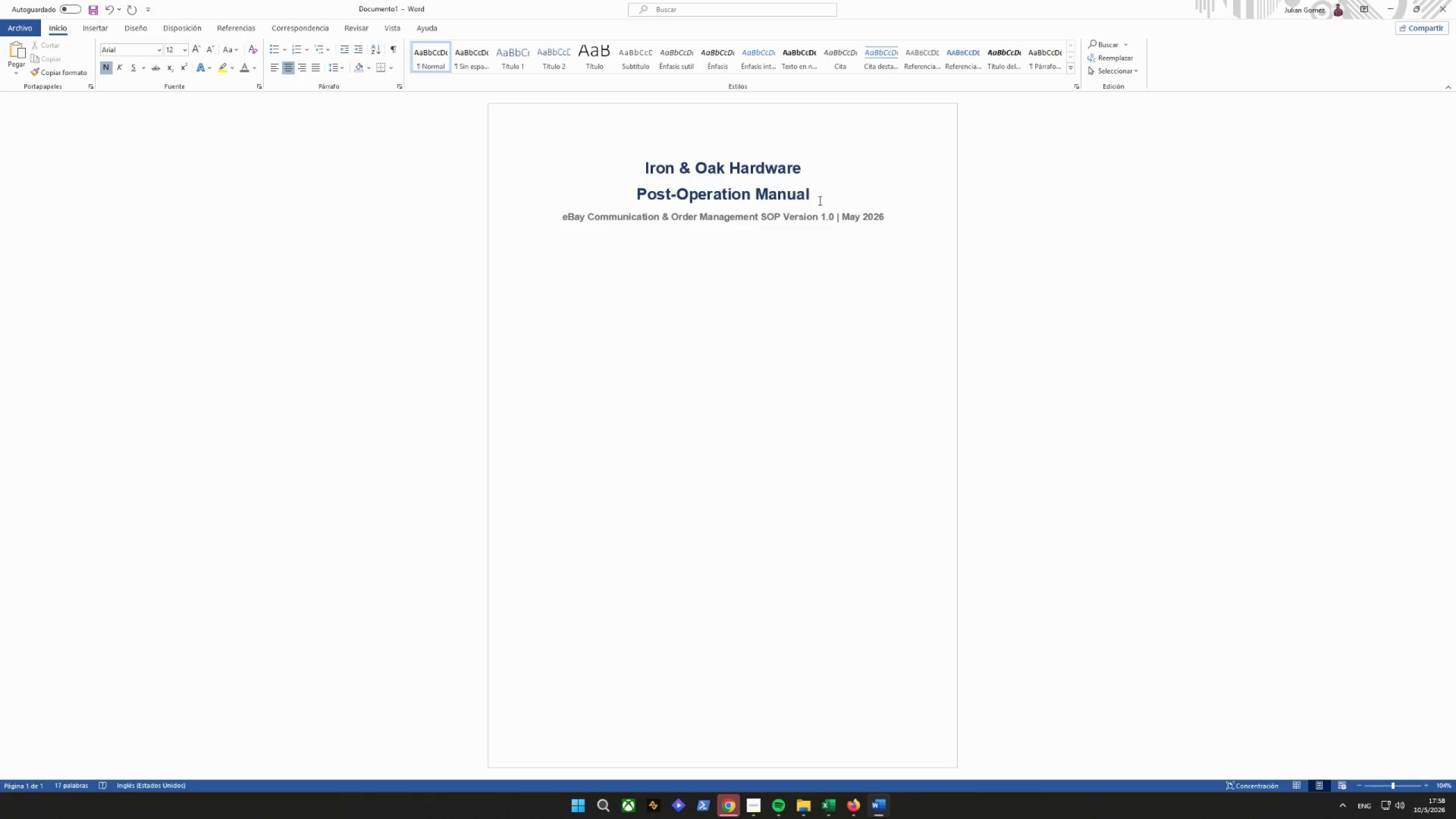 
key(Backslash)
 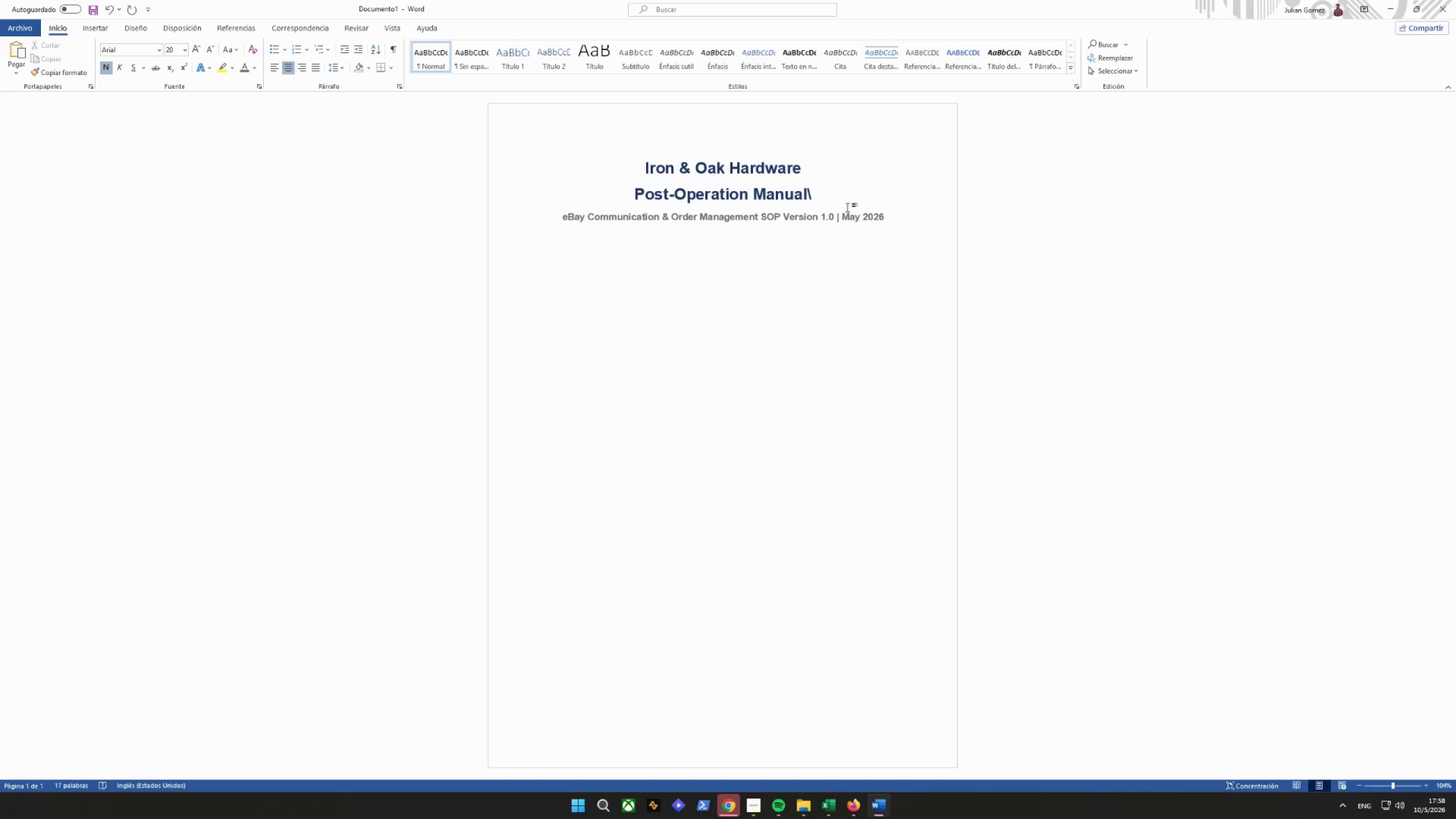 
key(Backspace)
 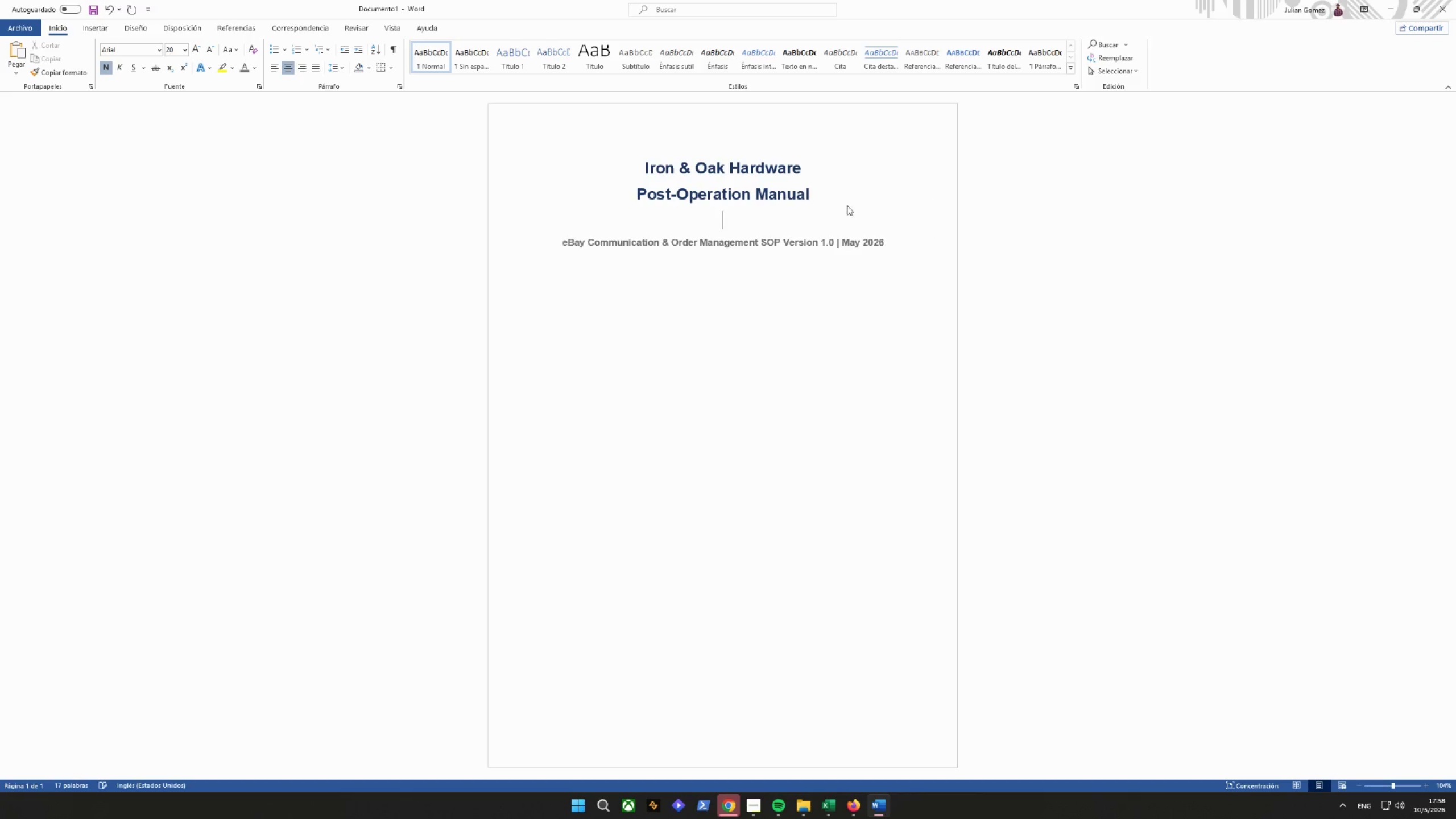 
key(Enter)
 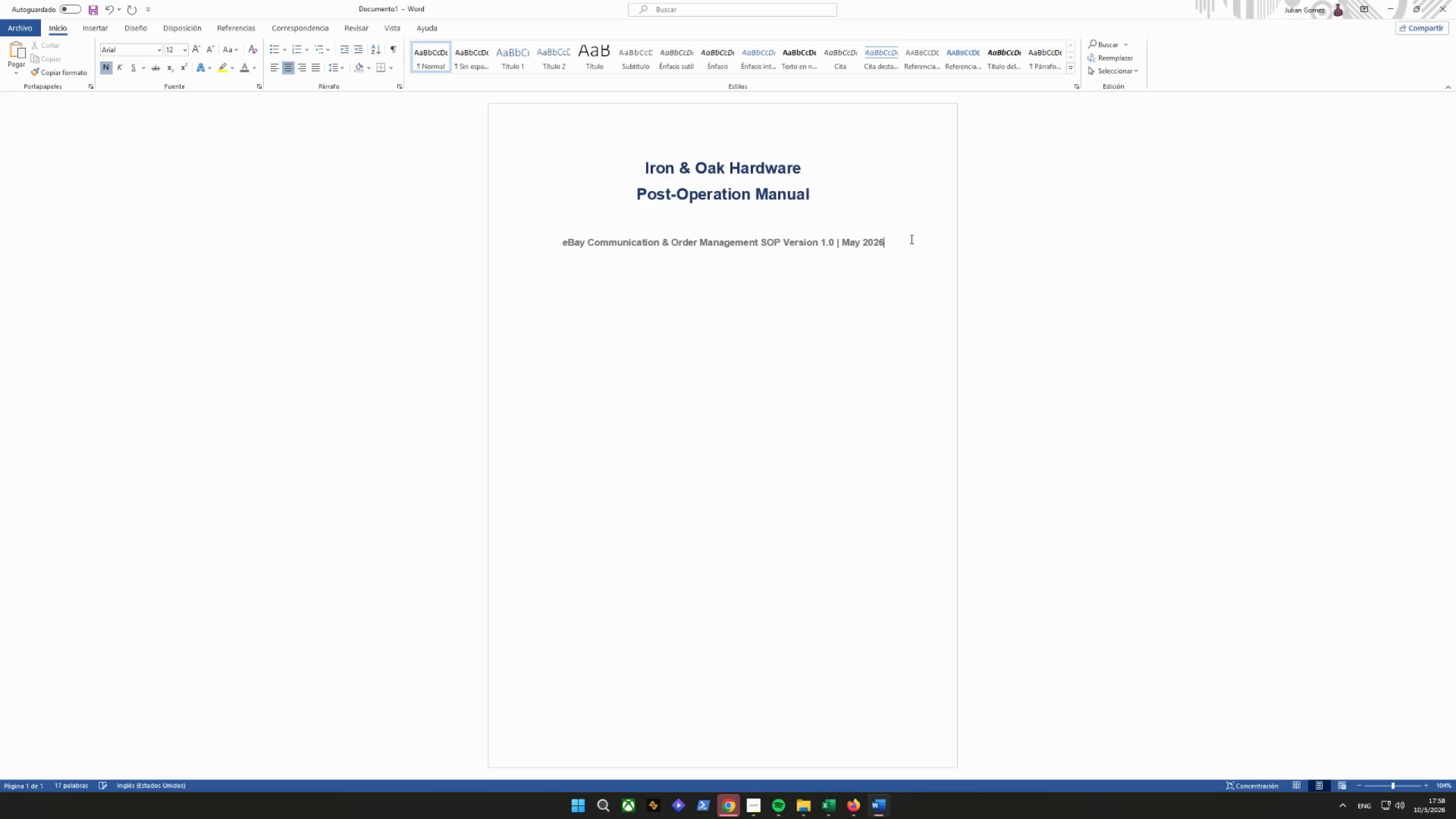 
left_click_drag(start_coordinate=[911, 242], to_coordinate=[435, 236])
 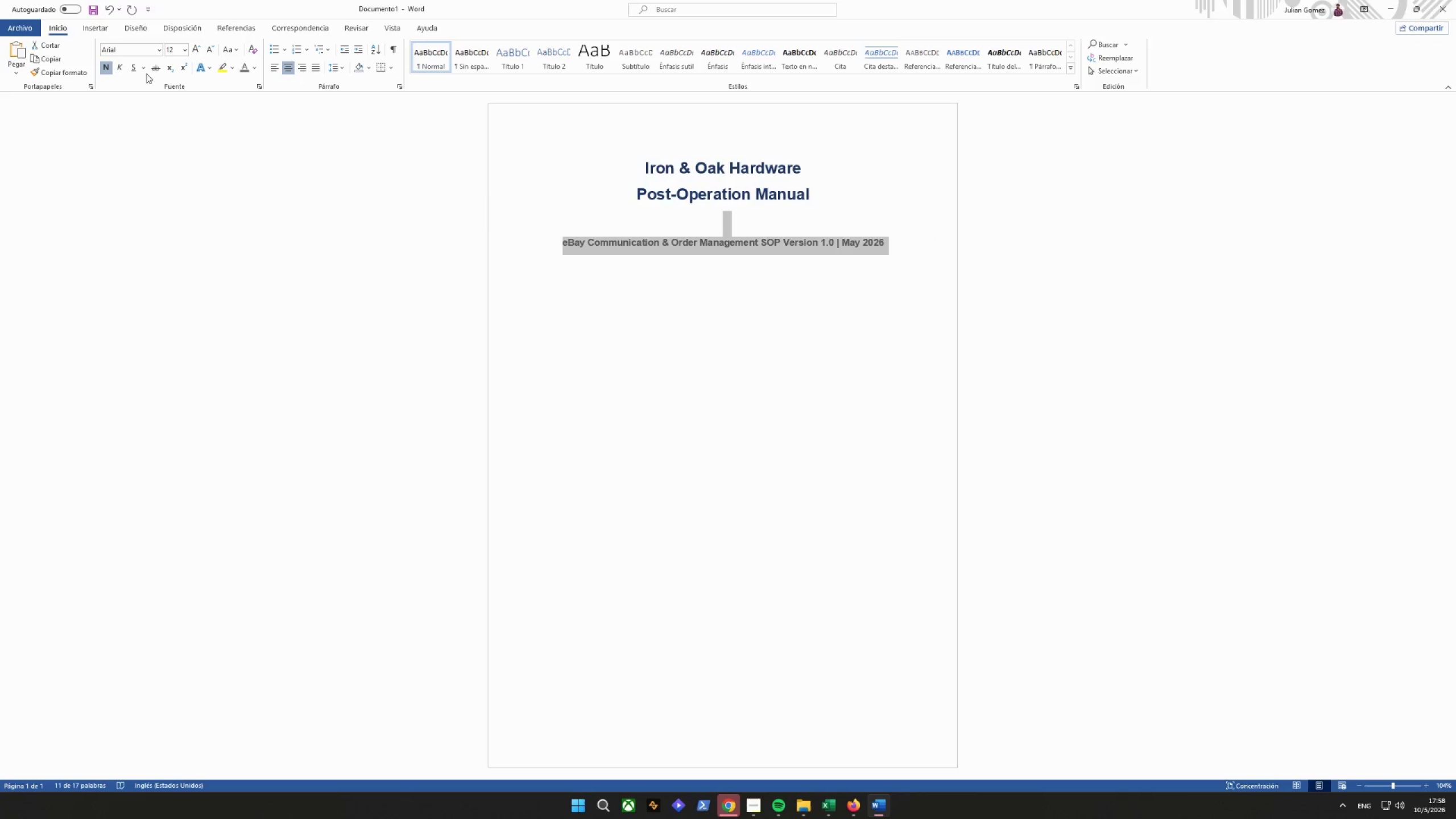 
left_click([117, 69])
 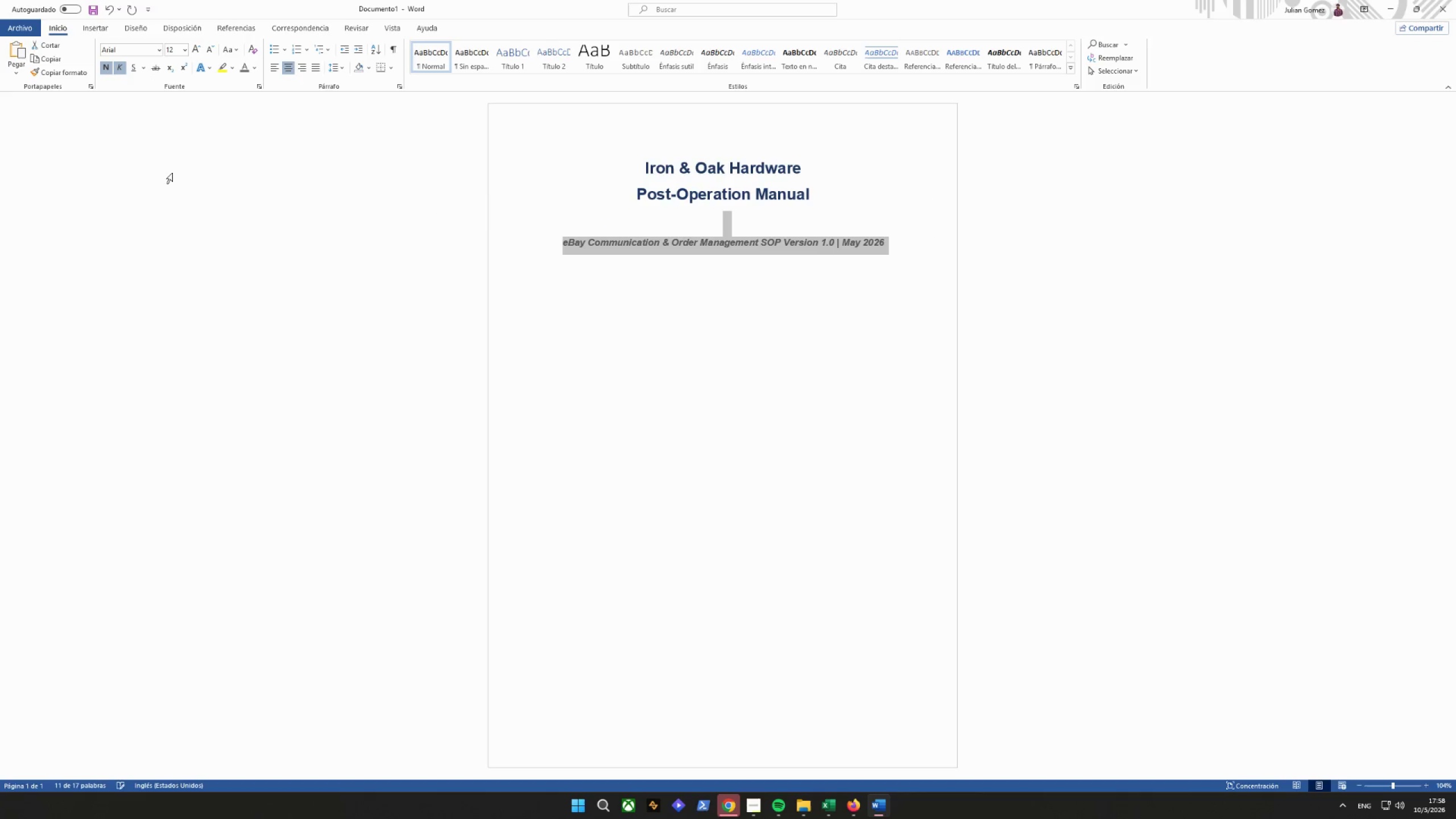 
left_click_drag(start_coordinate=[440, 321], to_coordinate=[460, 321])
 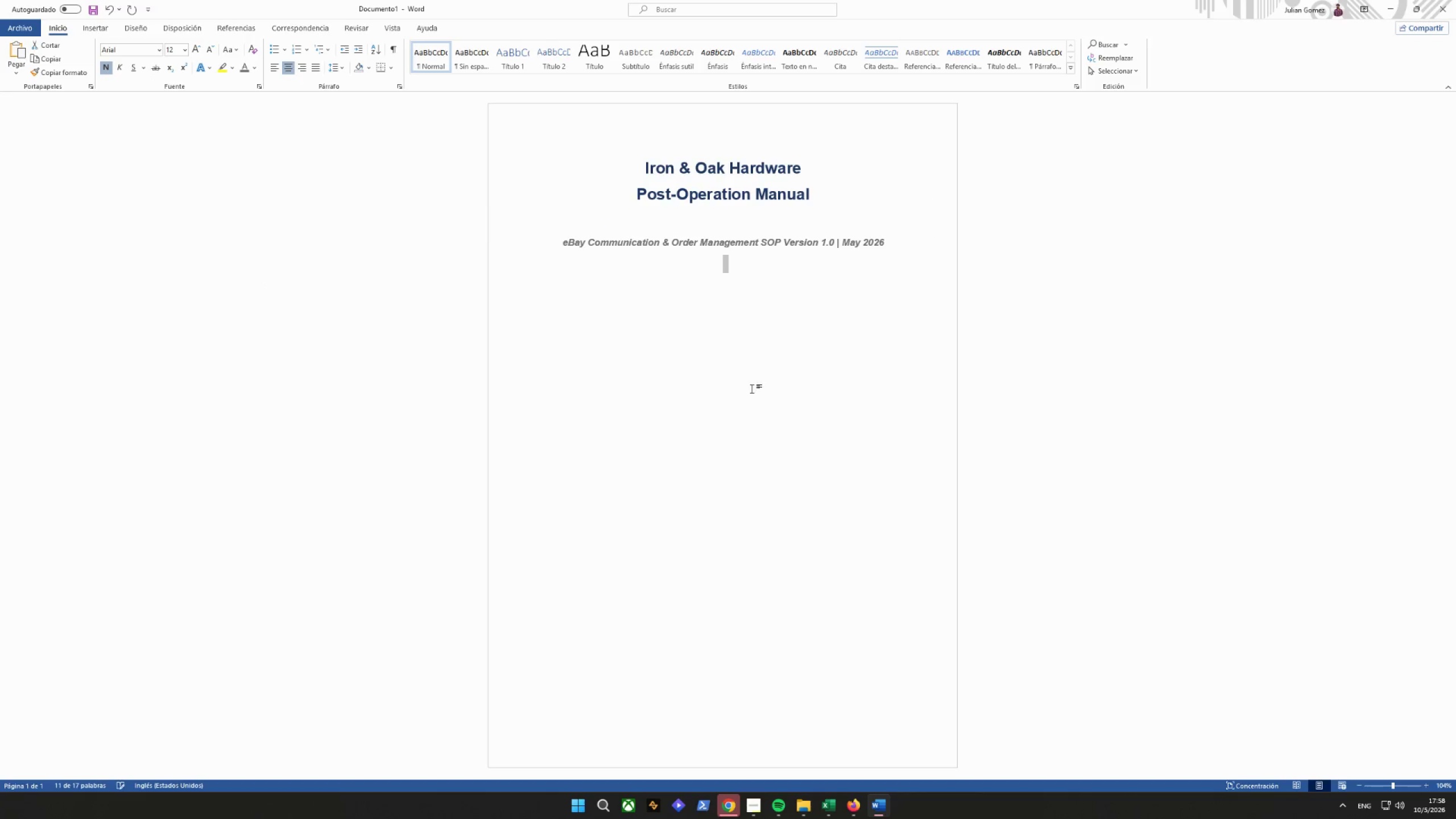 
triple_click([772, 379])
 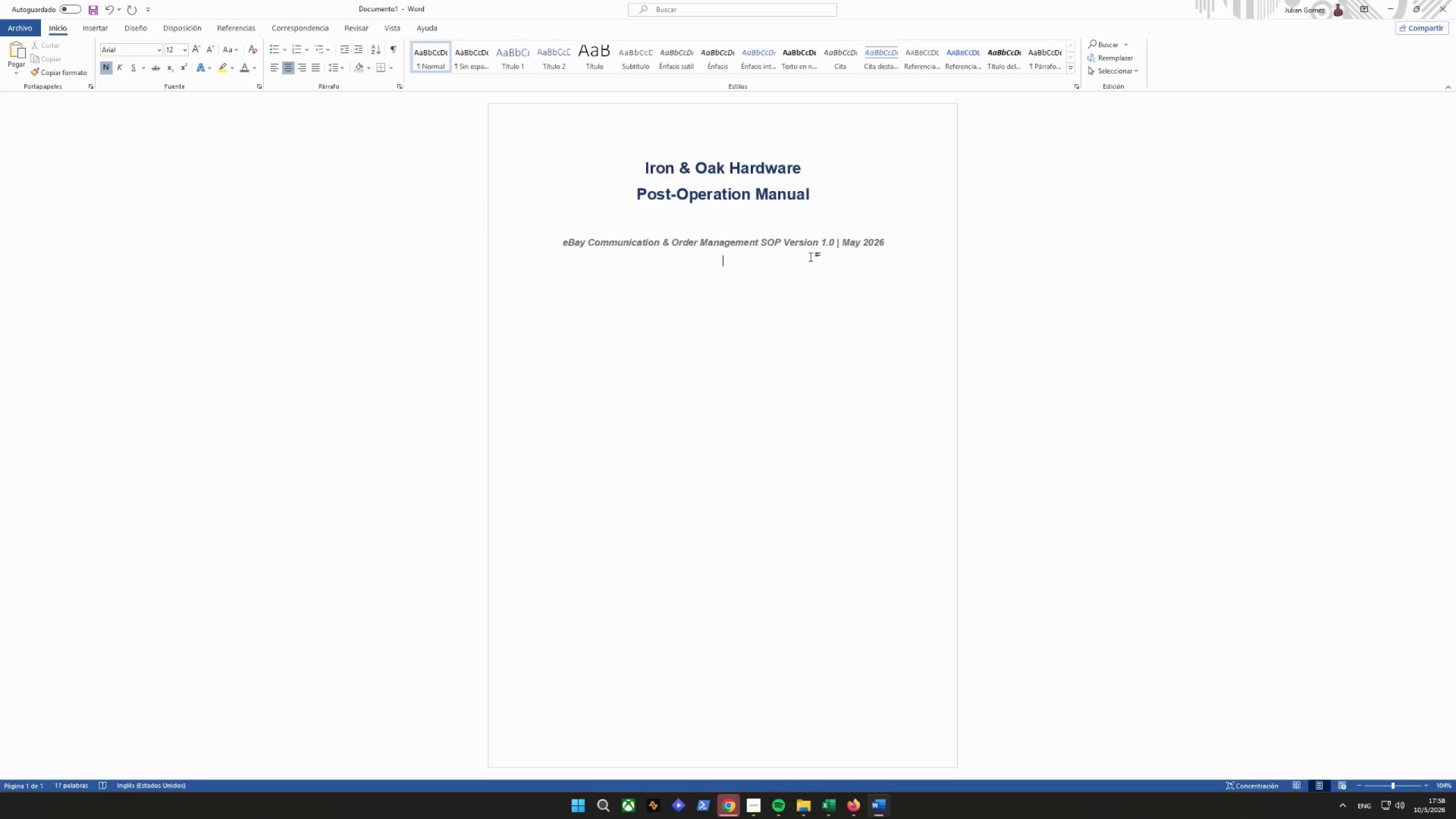 
left_click_drag(start_coordinate=[708, 210], to_coordinate=[697, 211])
 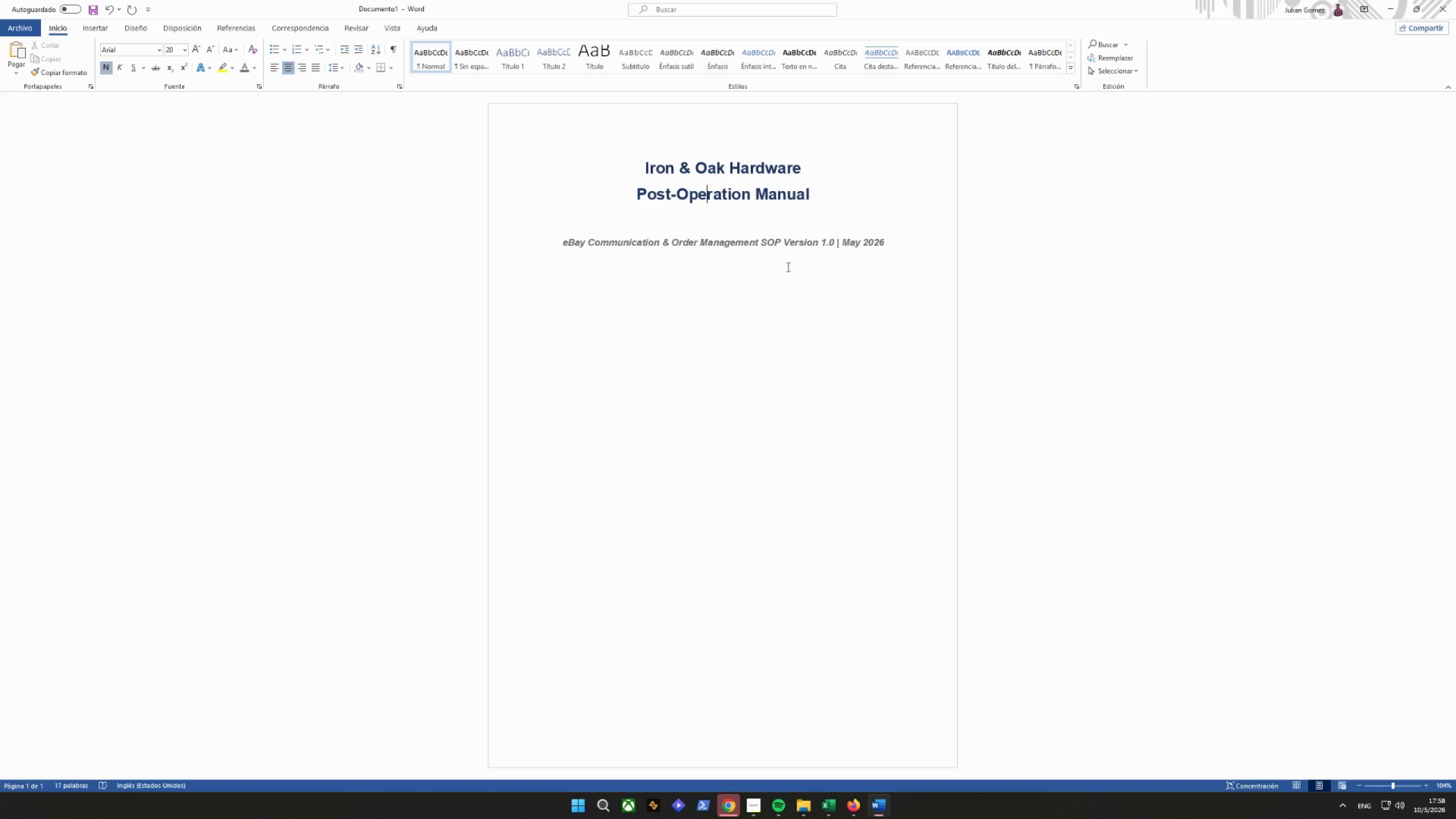 
left_click([735, 214])
 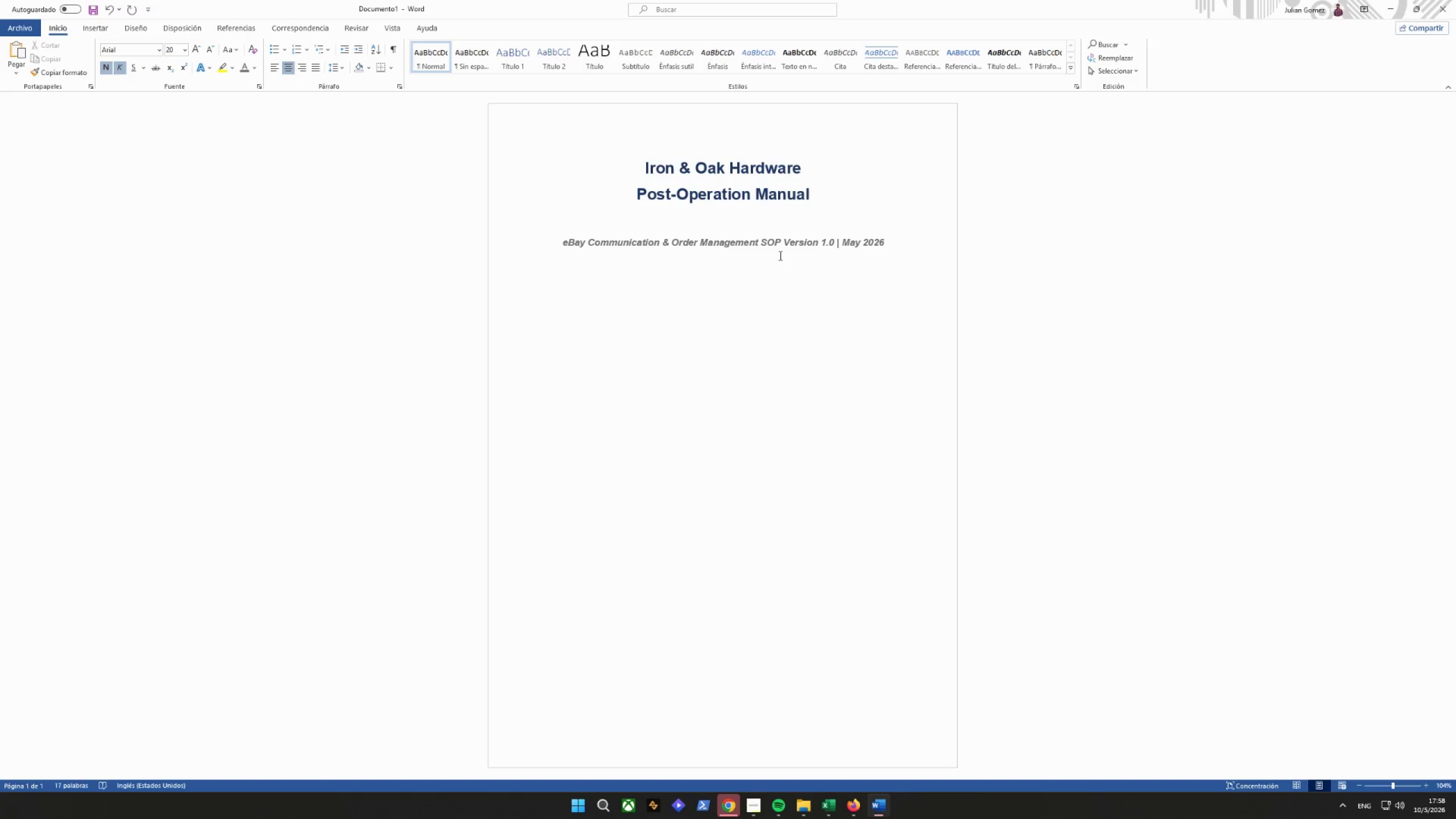 
key(Backspace)
 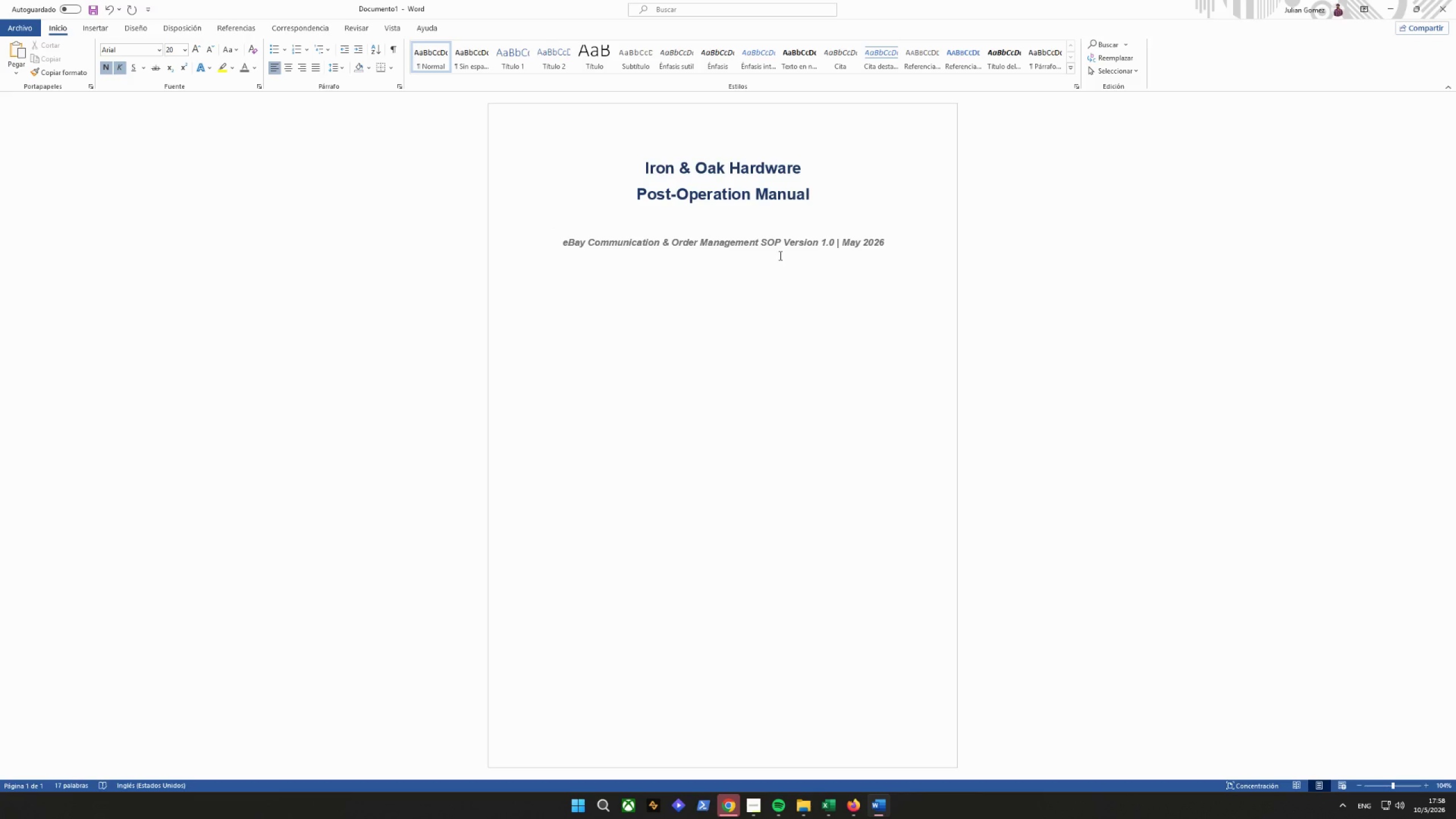 
key(Backspace)
 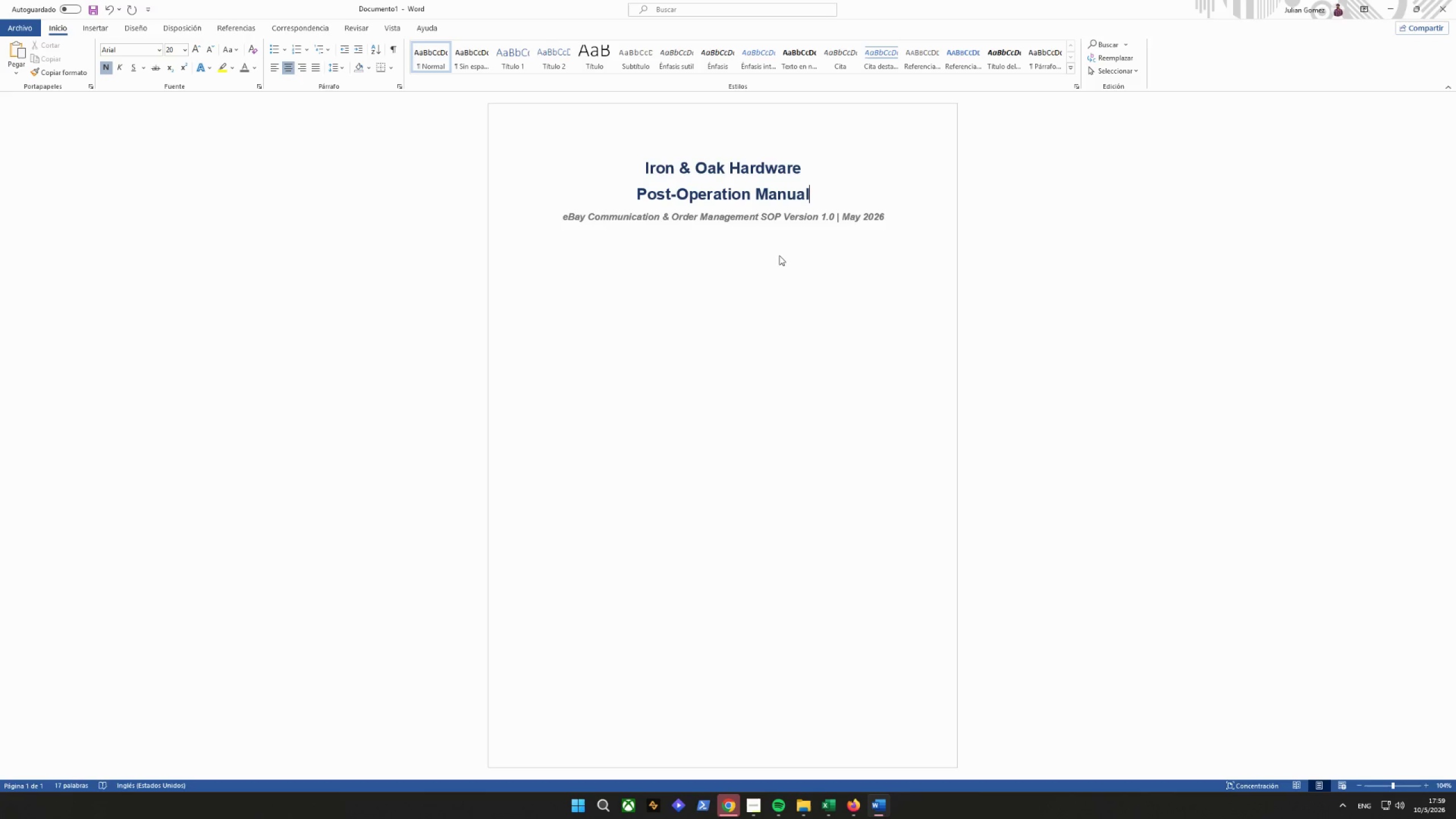 
wait(53.92)
 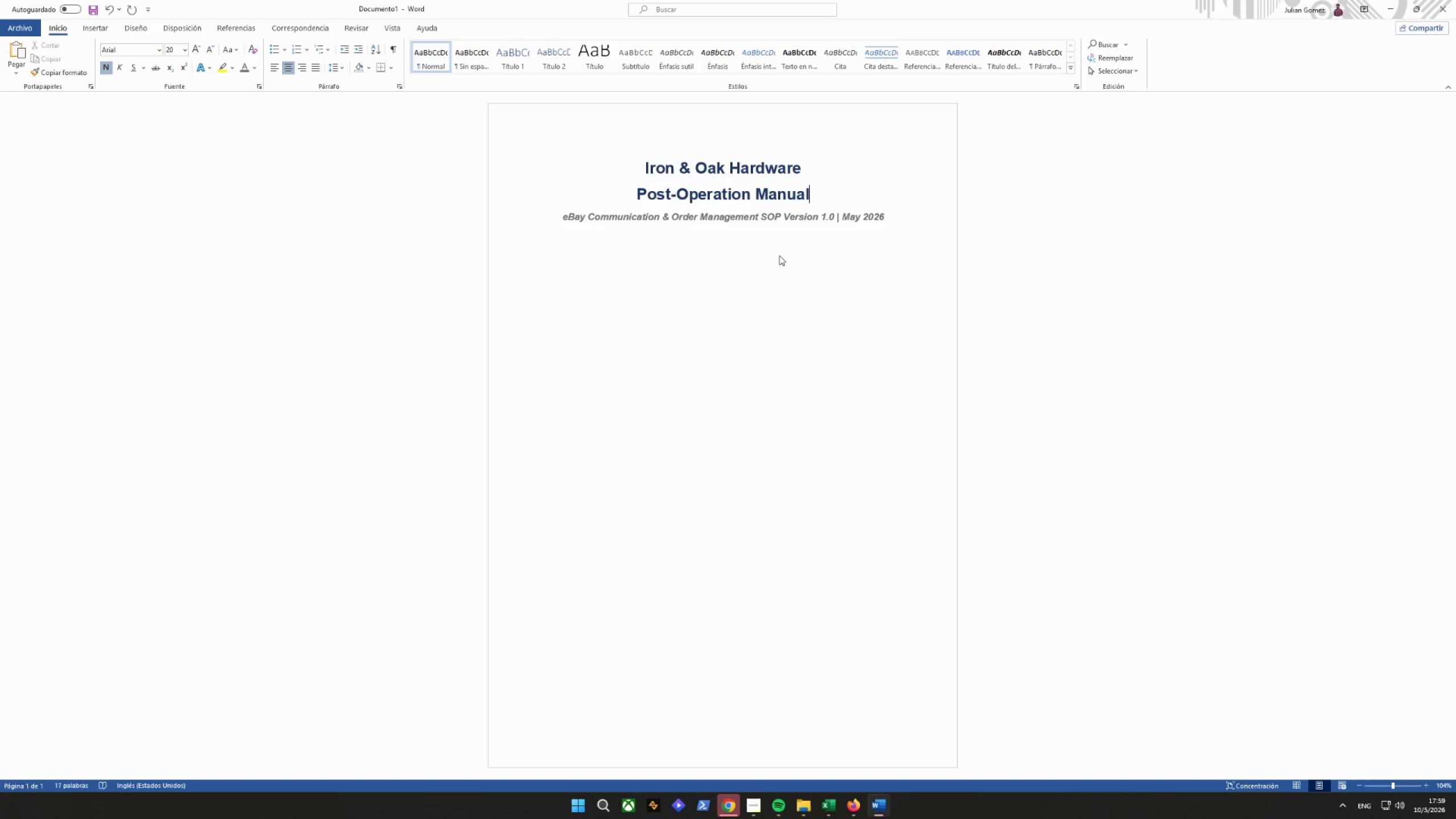 
key(ArrowDown)
 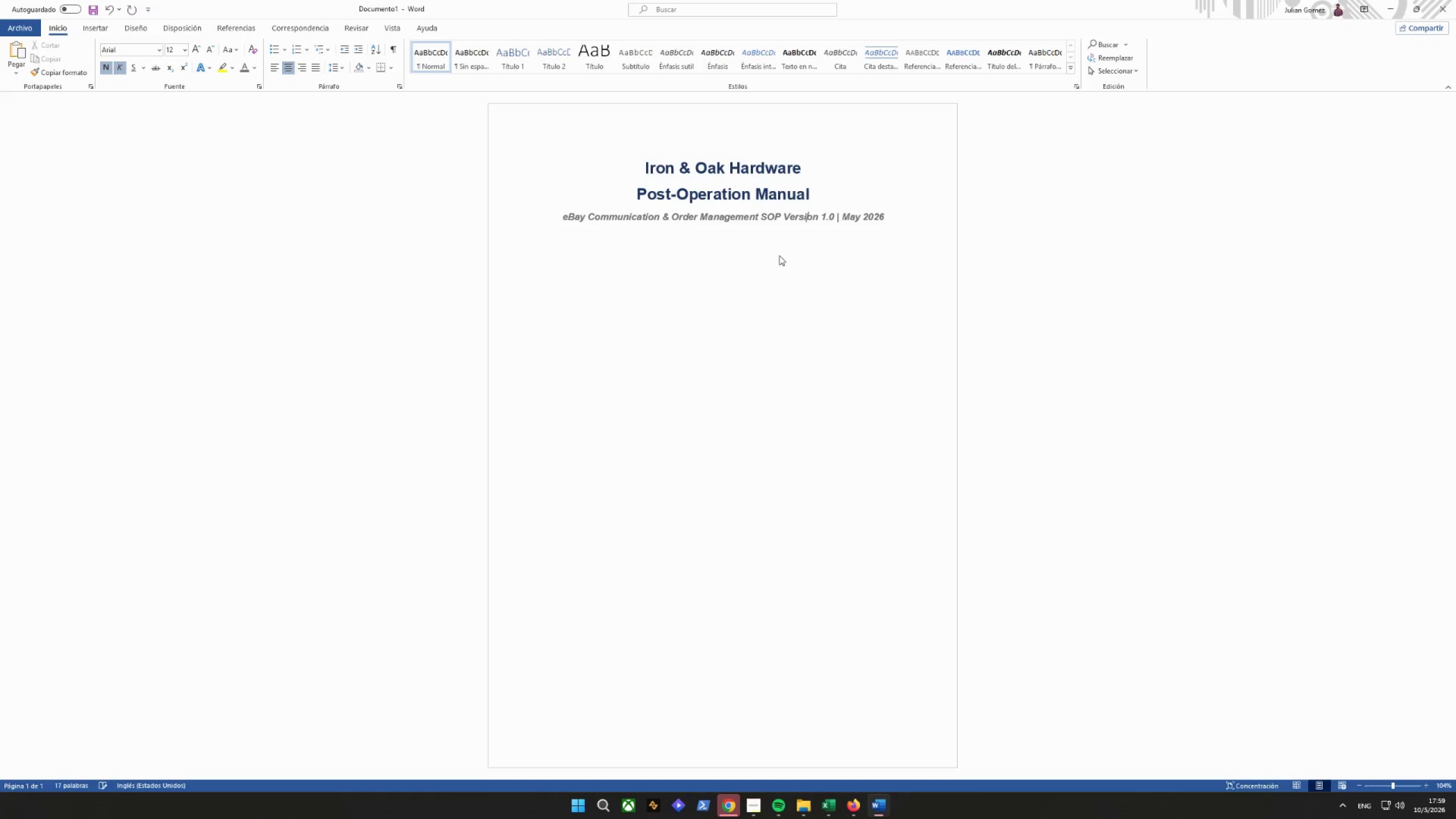 
key(ArrowDown)
 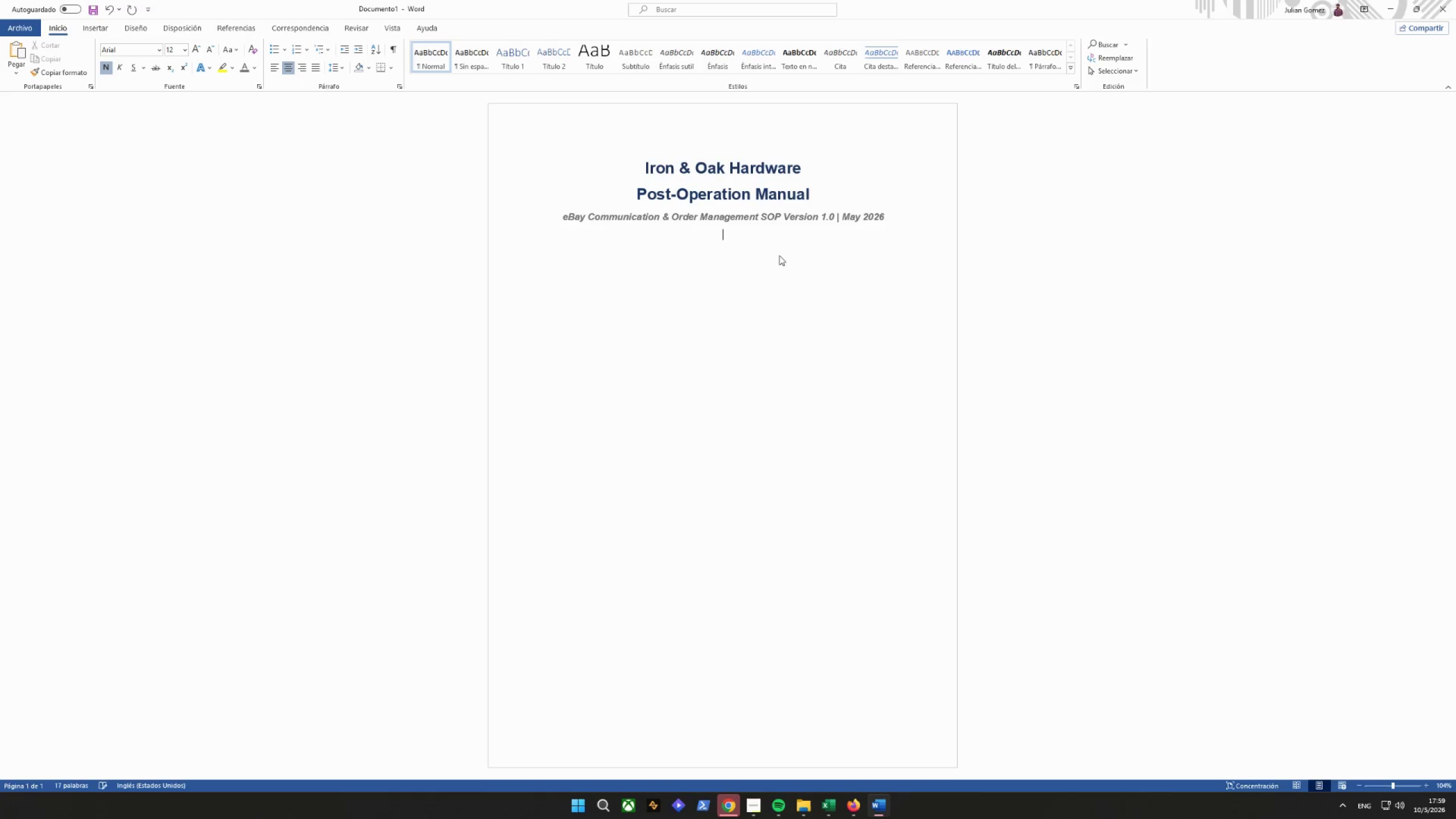 
key(ArrowDown)
 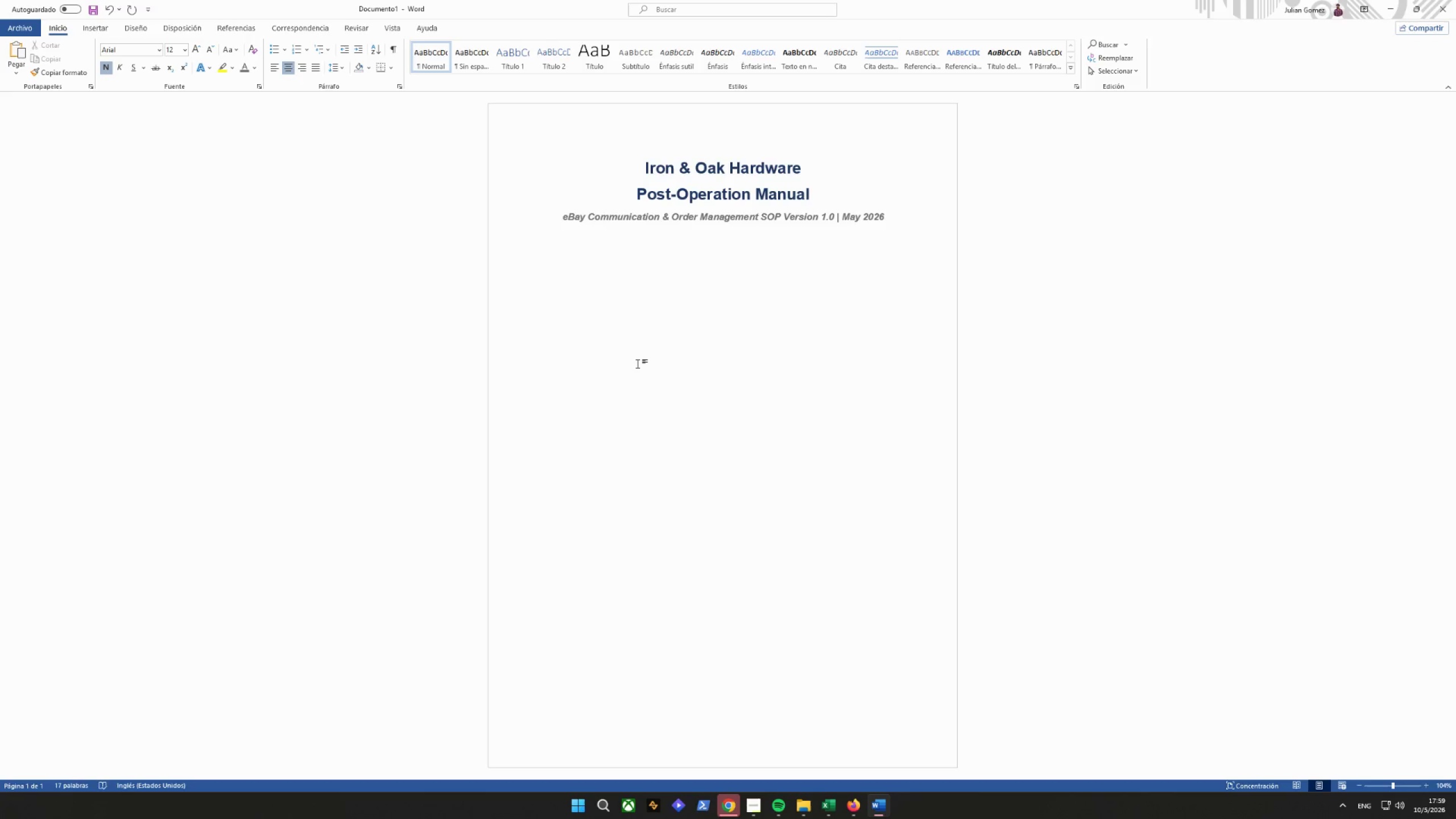 
wait(20.89)
 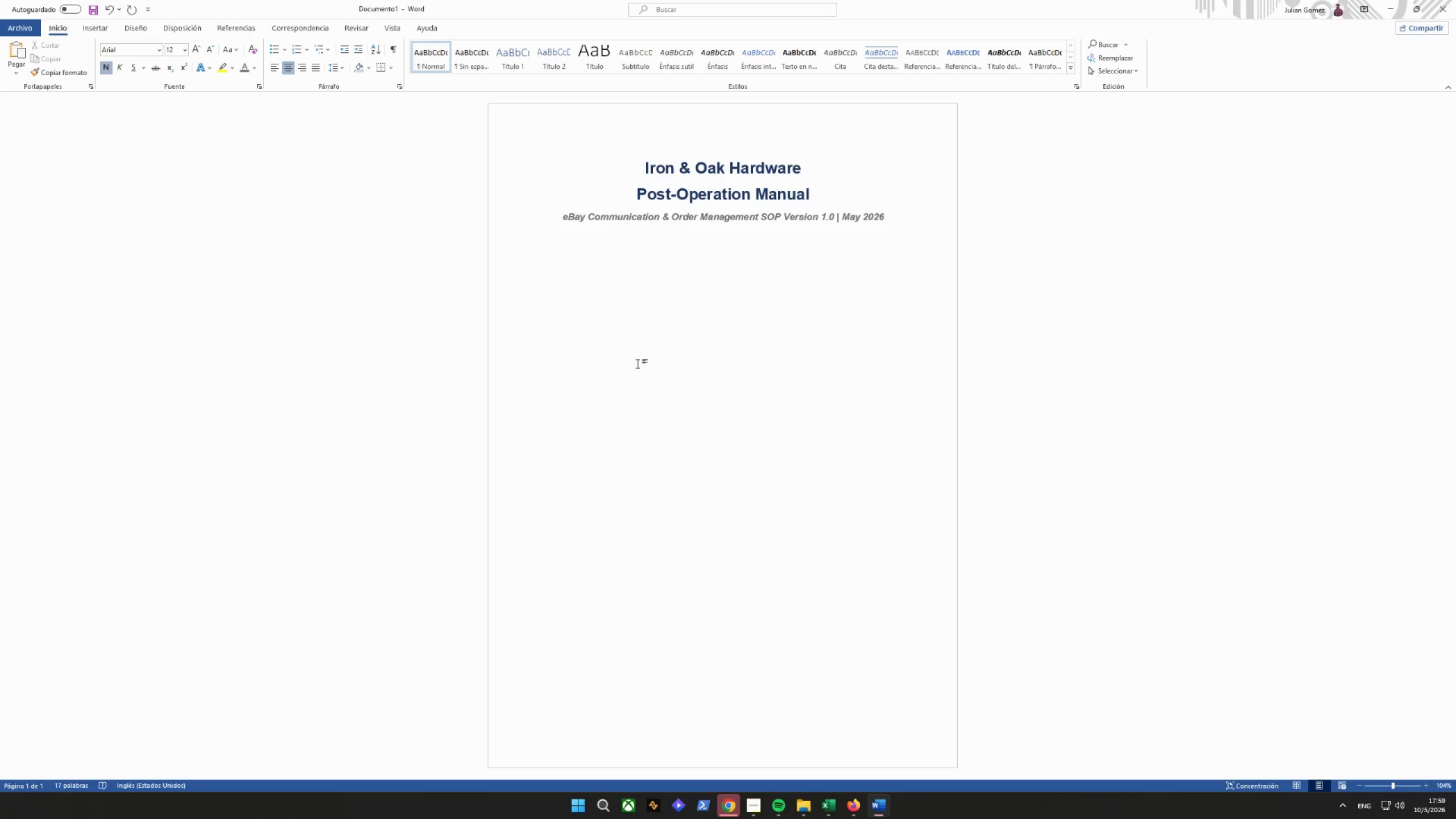 
left_click_drag(start_coordinate=[557, 349], to_coordinate=[568, 335])
 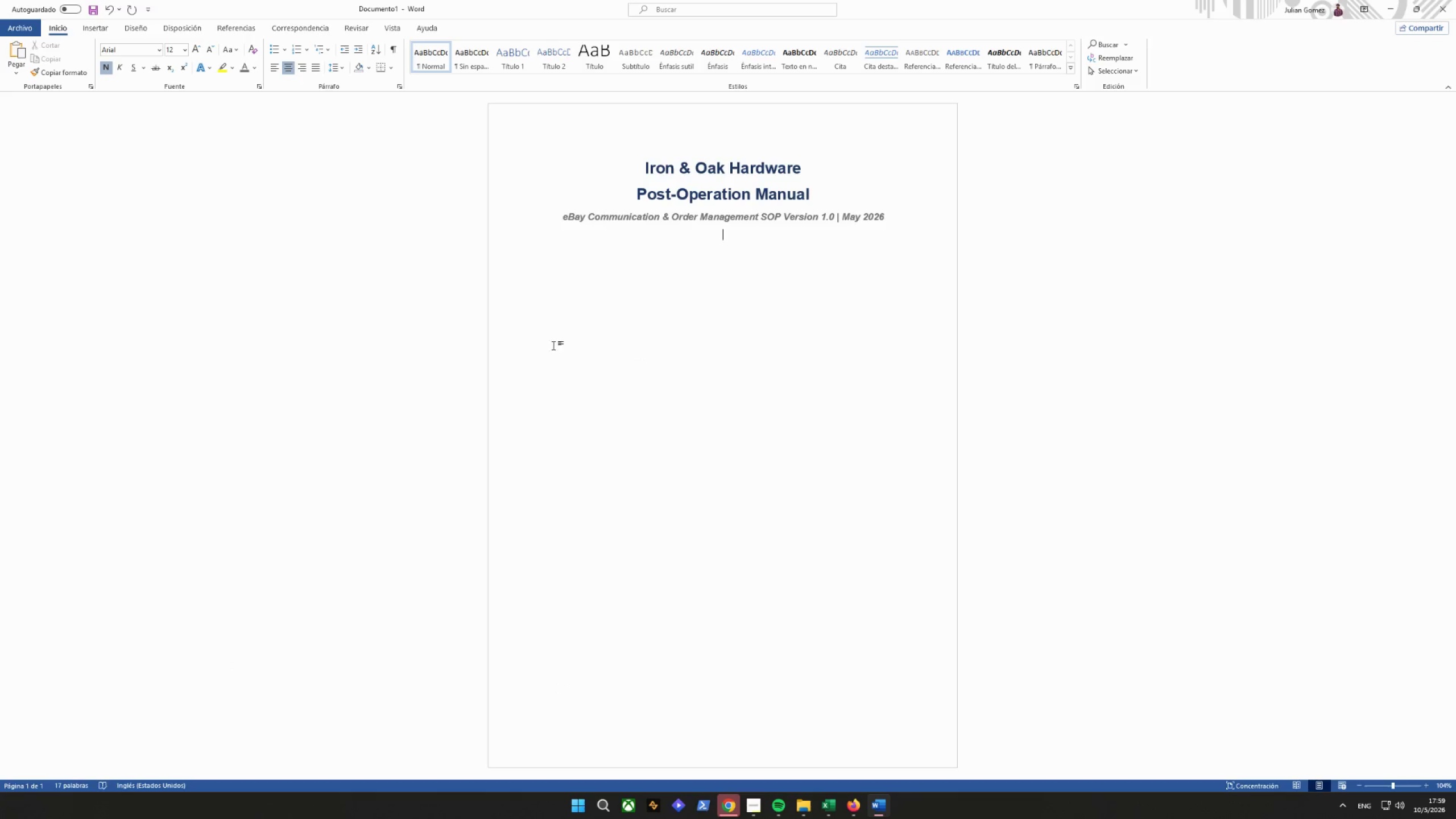 
scroll: coordinate [558, 329], scroll_direction: up, amount: 1.0
 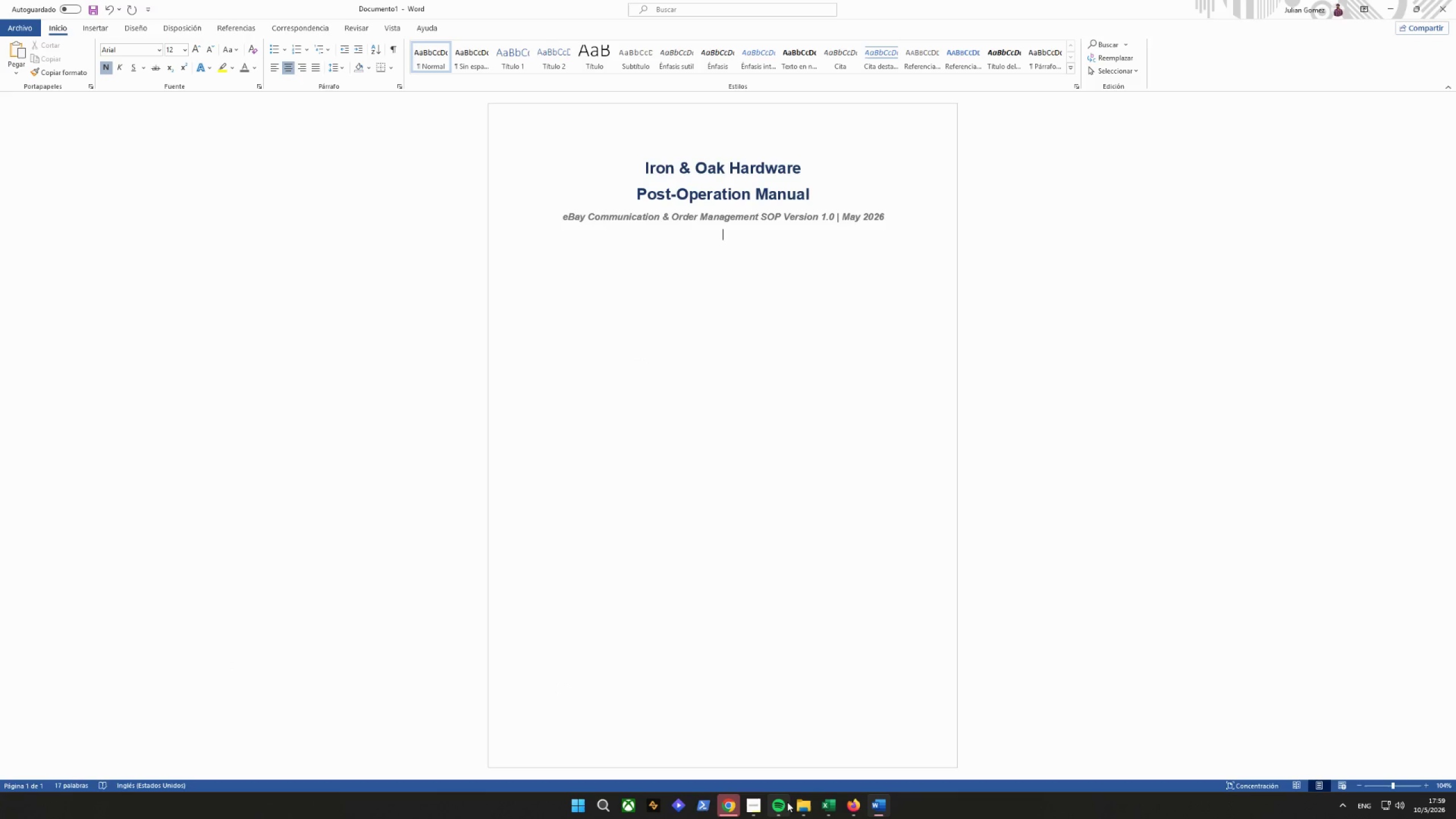 
left_click([757, 803])